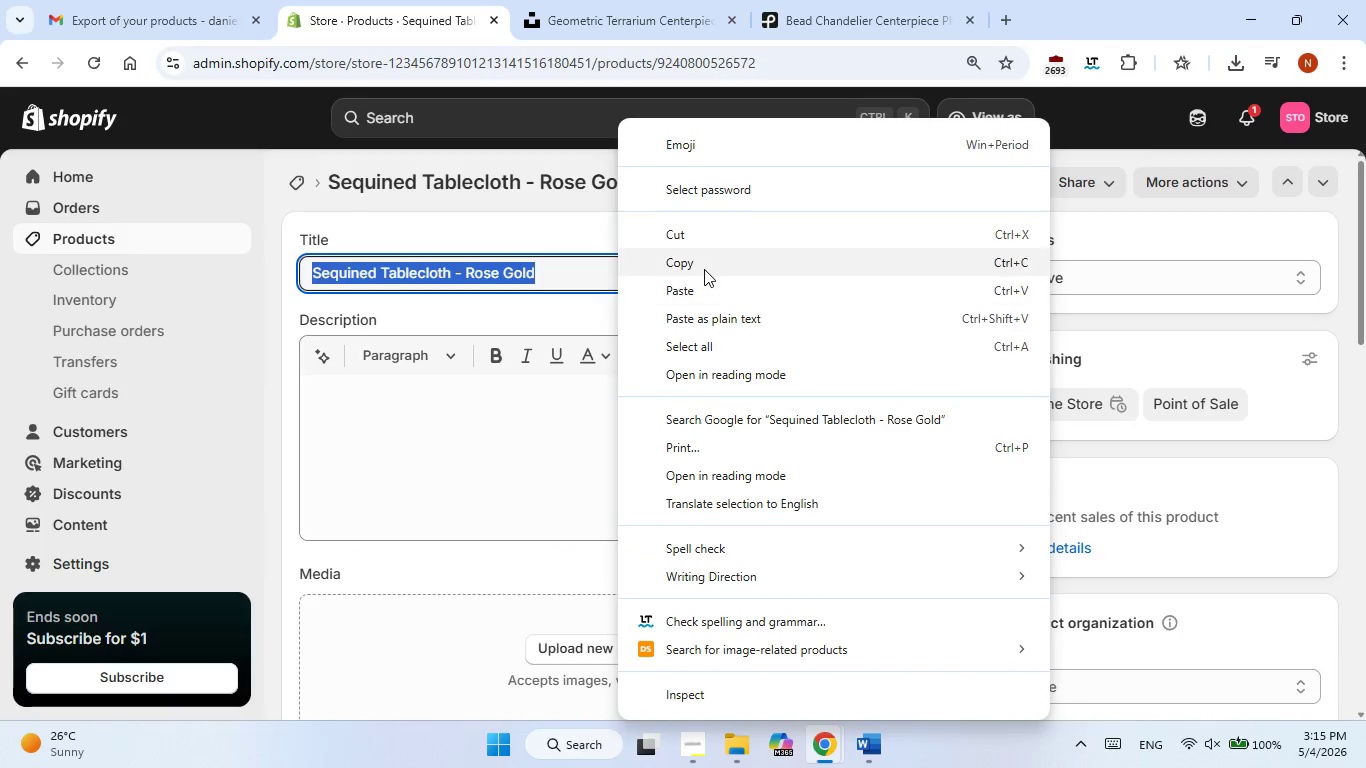 
left_click([704, 269])
 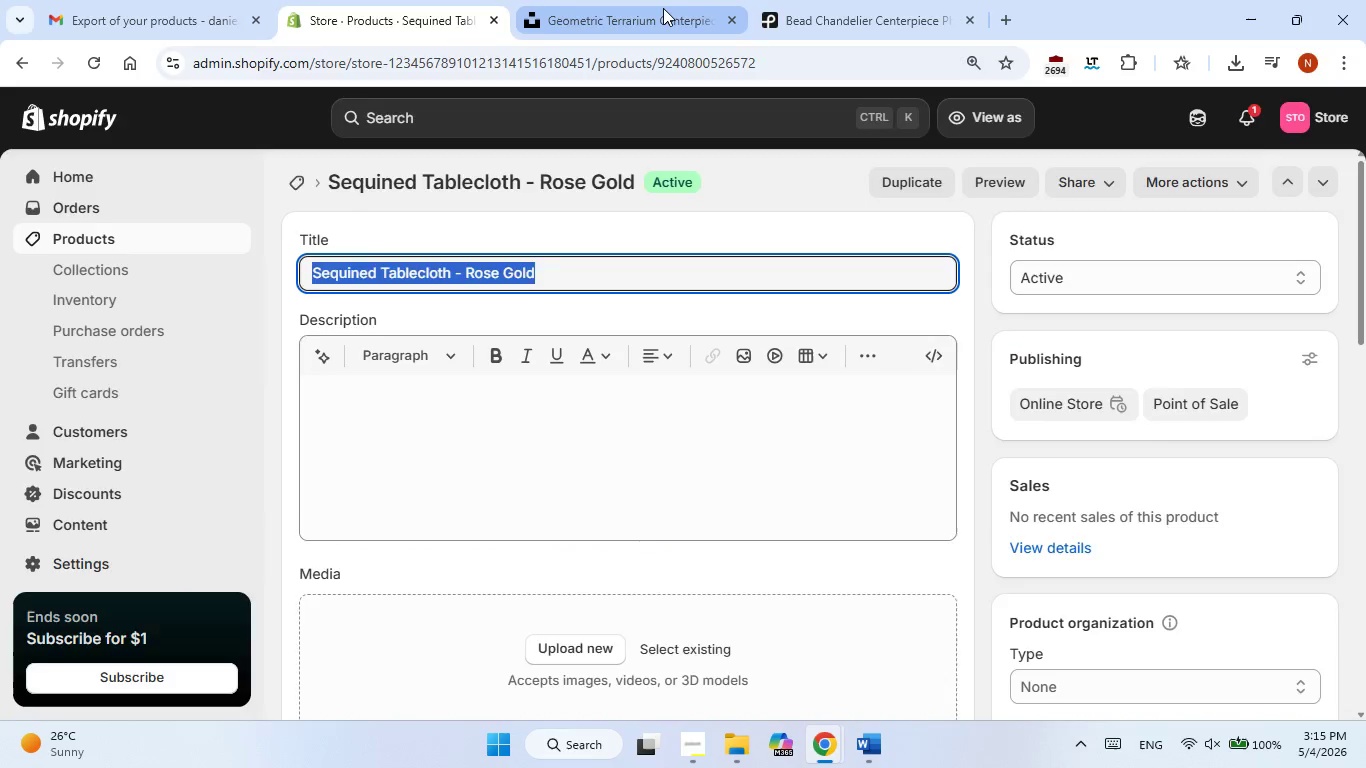 
left_click([663, 8])
 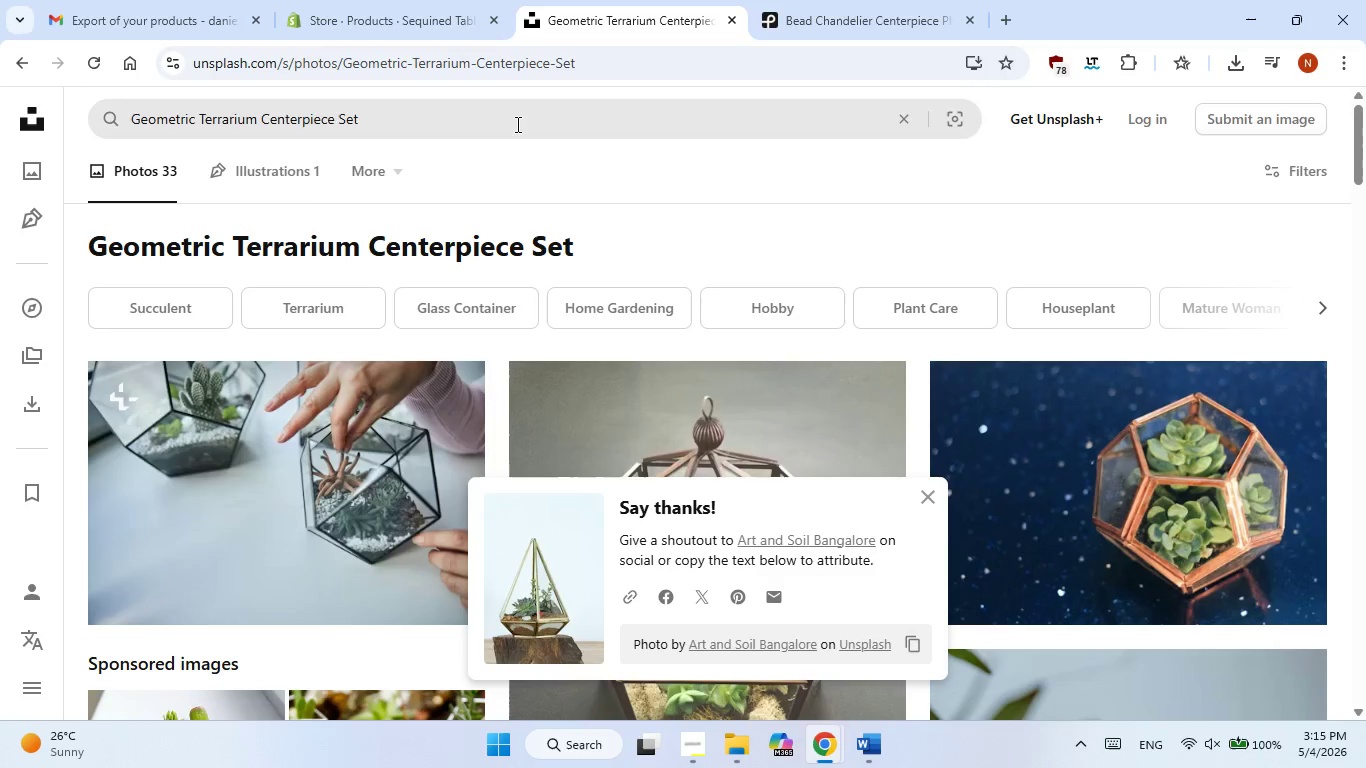 
double_click([516, 124])
 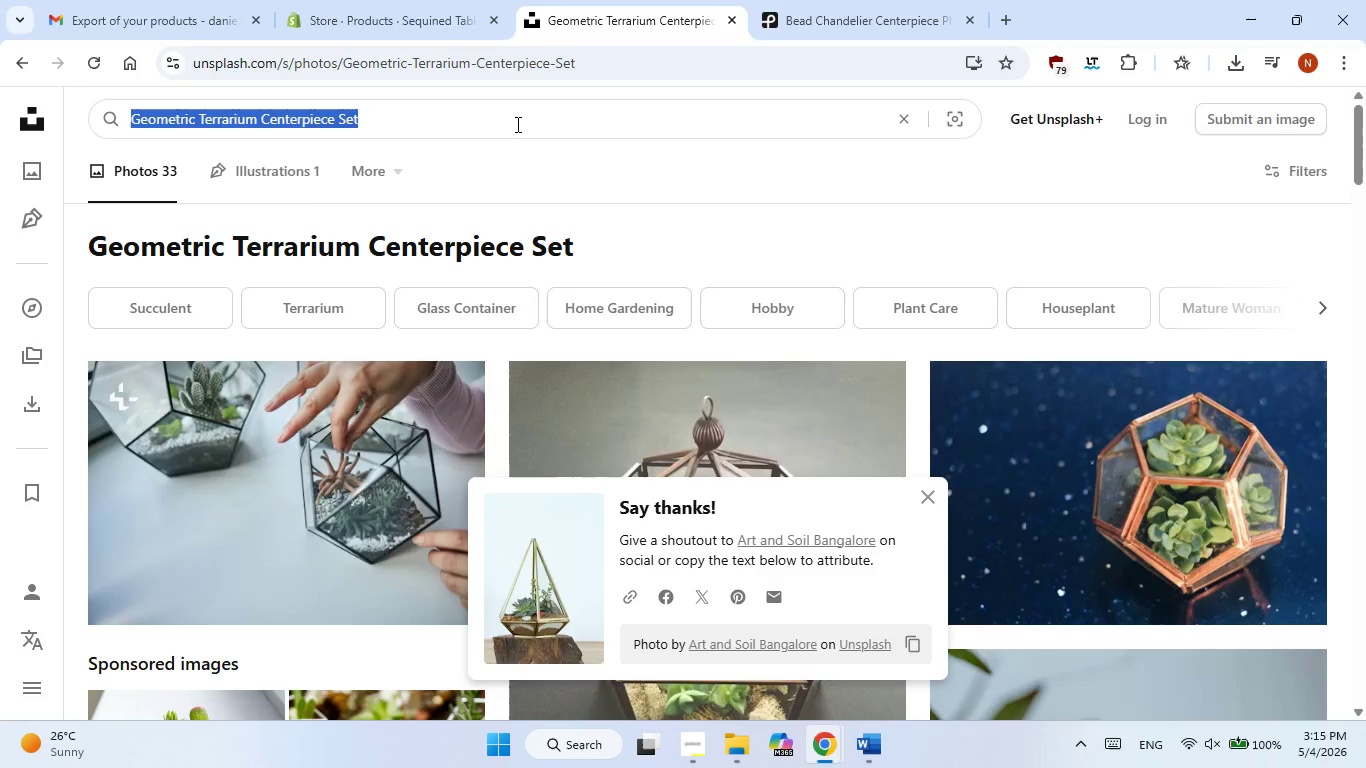 
triple_click([516, 124])
 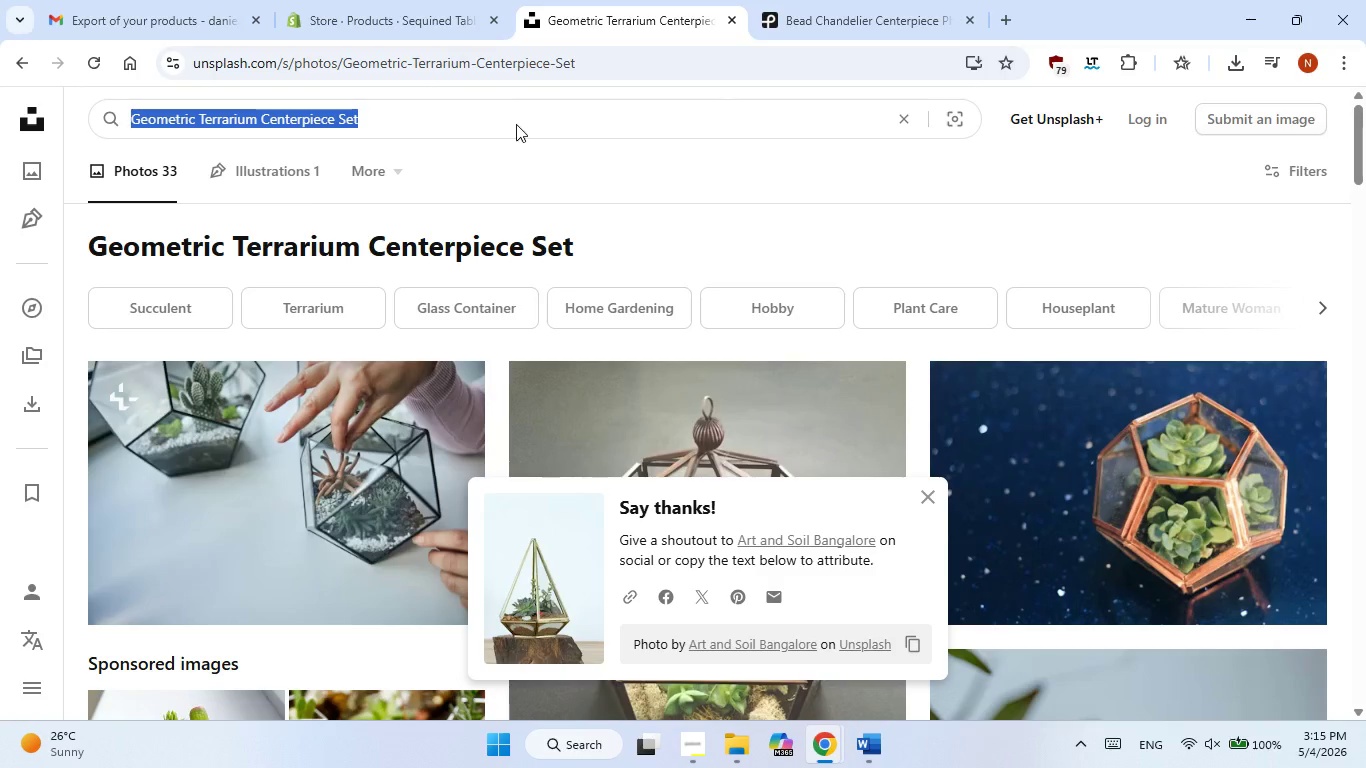 
right_click([516, 124])
 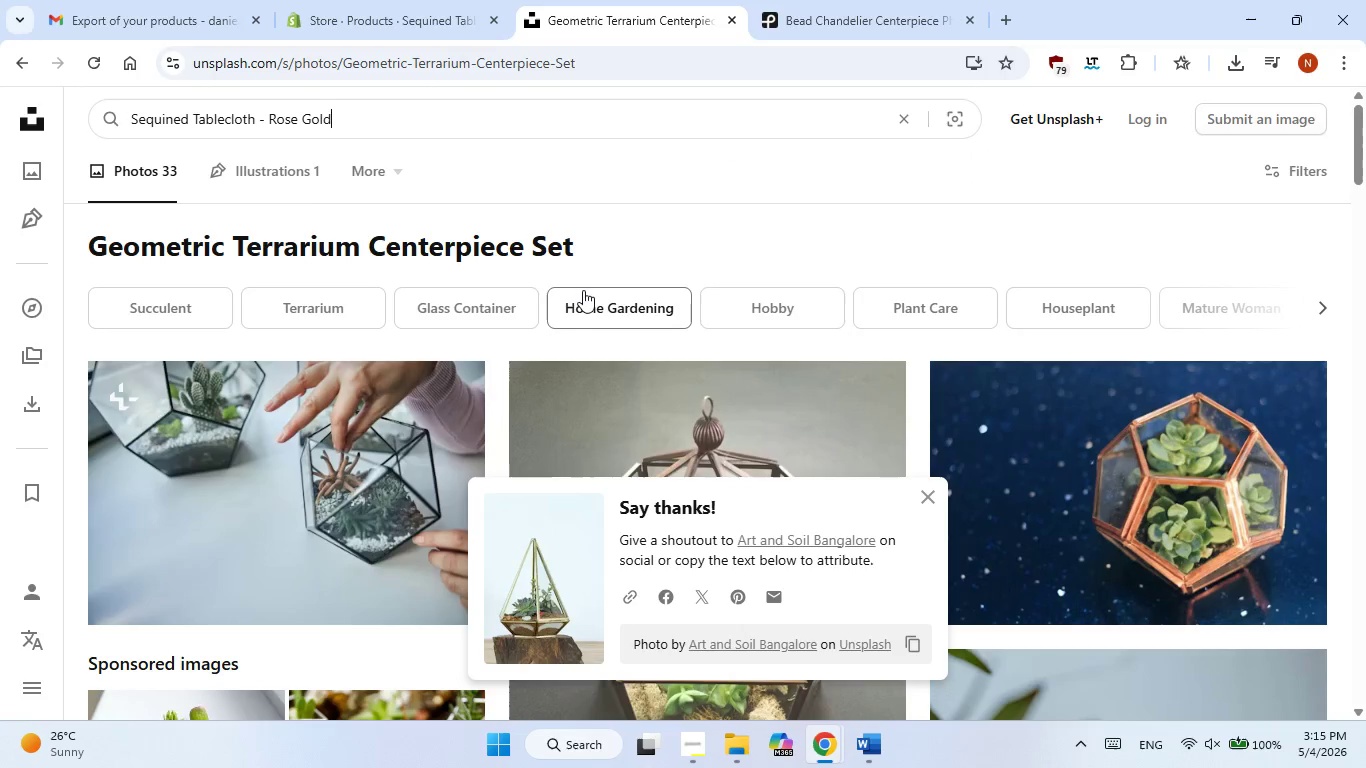 
key(NumpadEnter)
 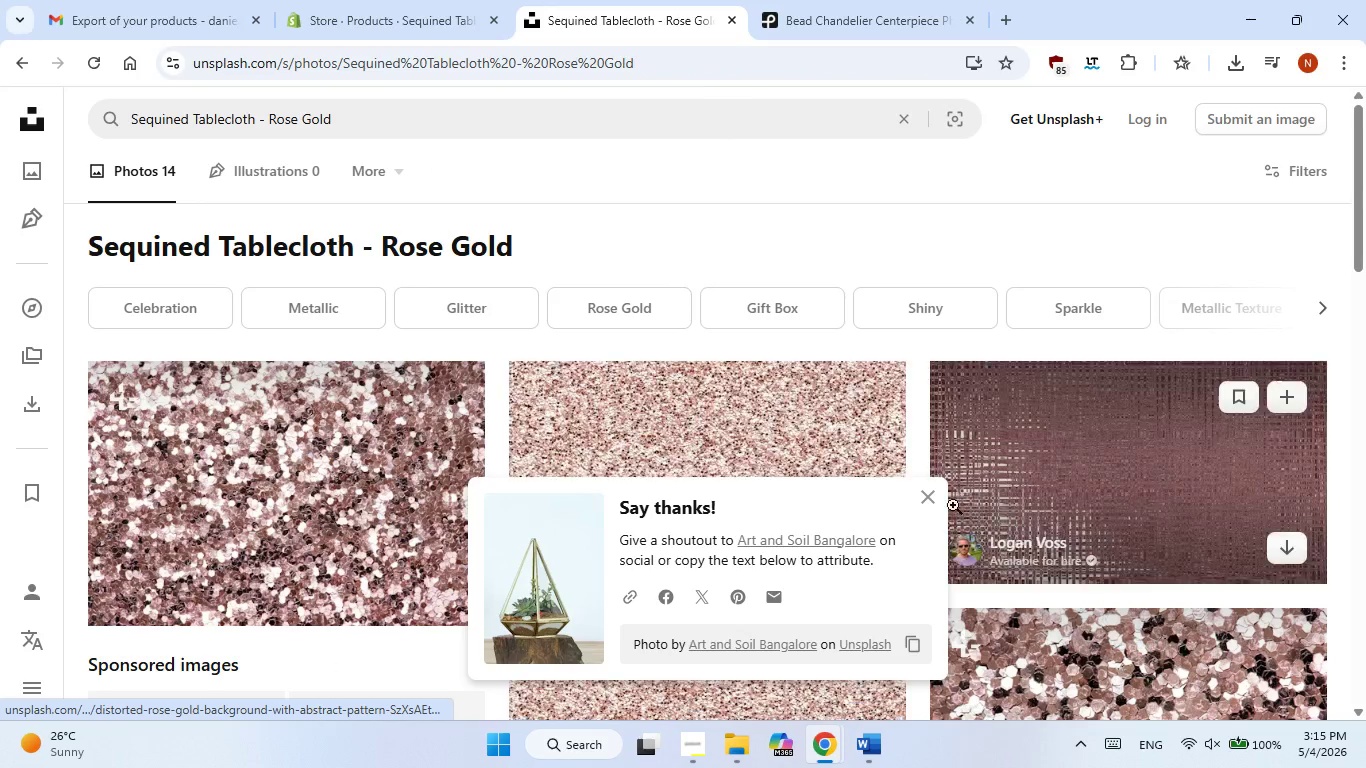 
left_click([932, 500])
 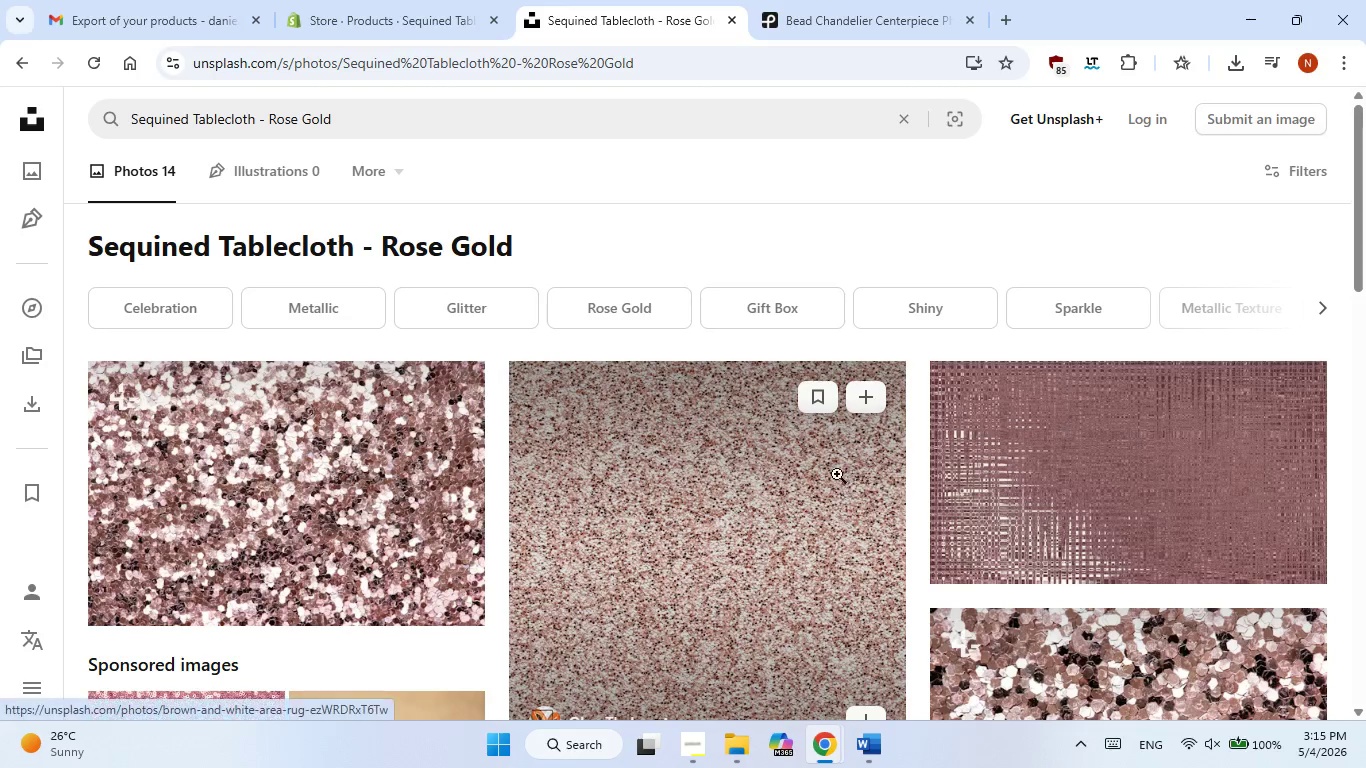 
scroll: coordinate [718, 455], scroll_direction: down, amount: 6.0
 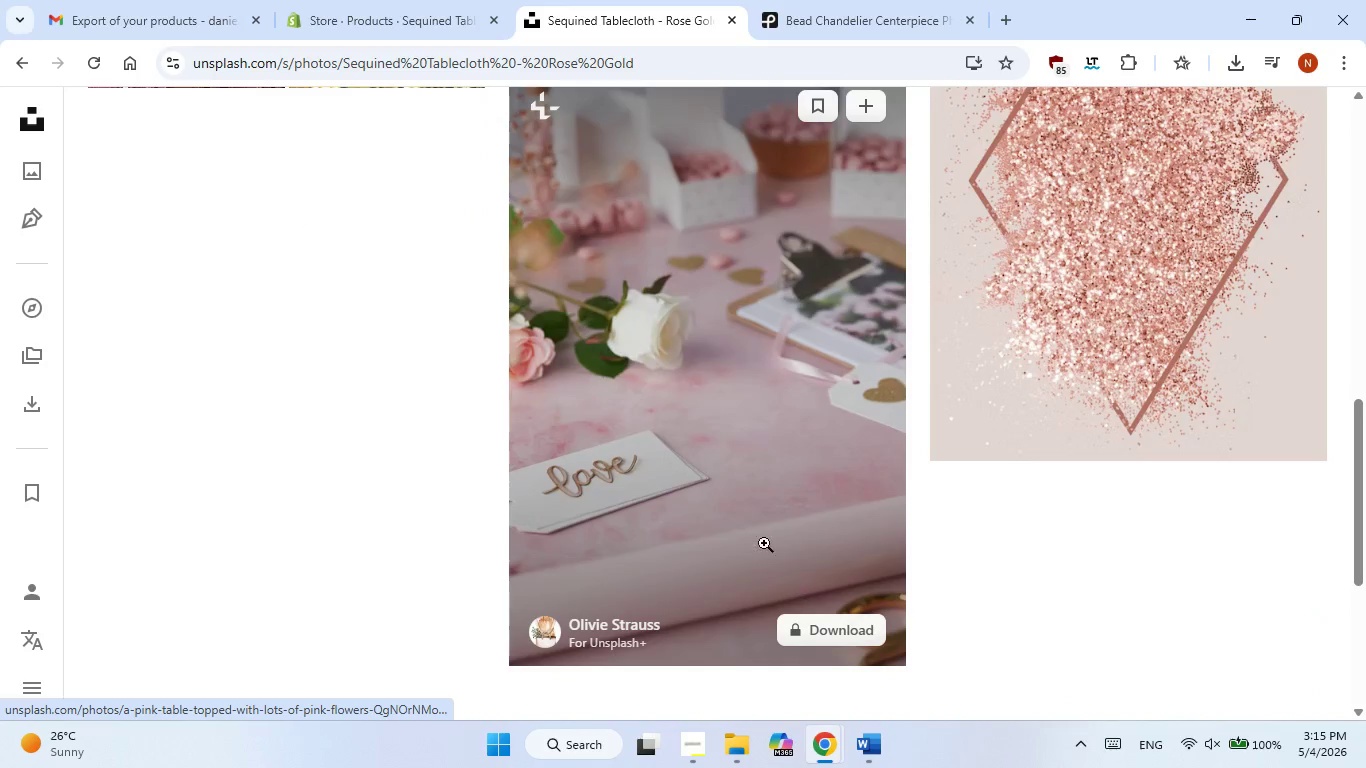 
scroll: coordinate [752, 523], scroll_direction: up, amount: 5.0
 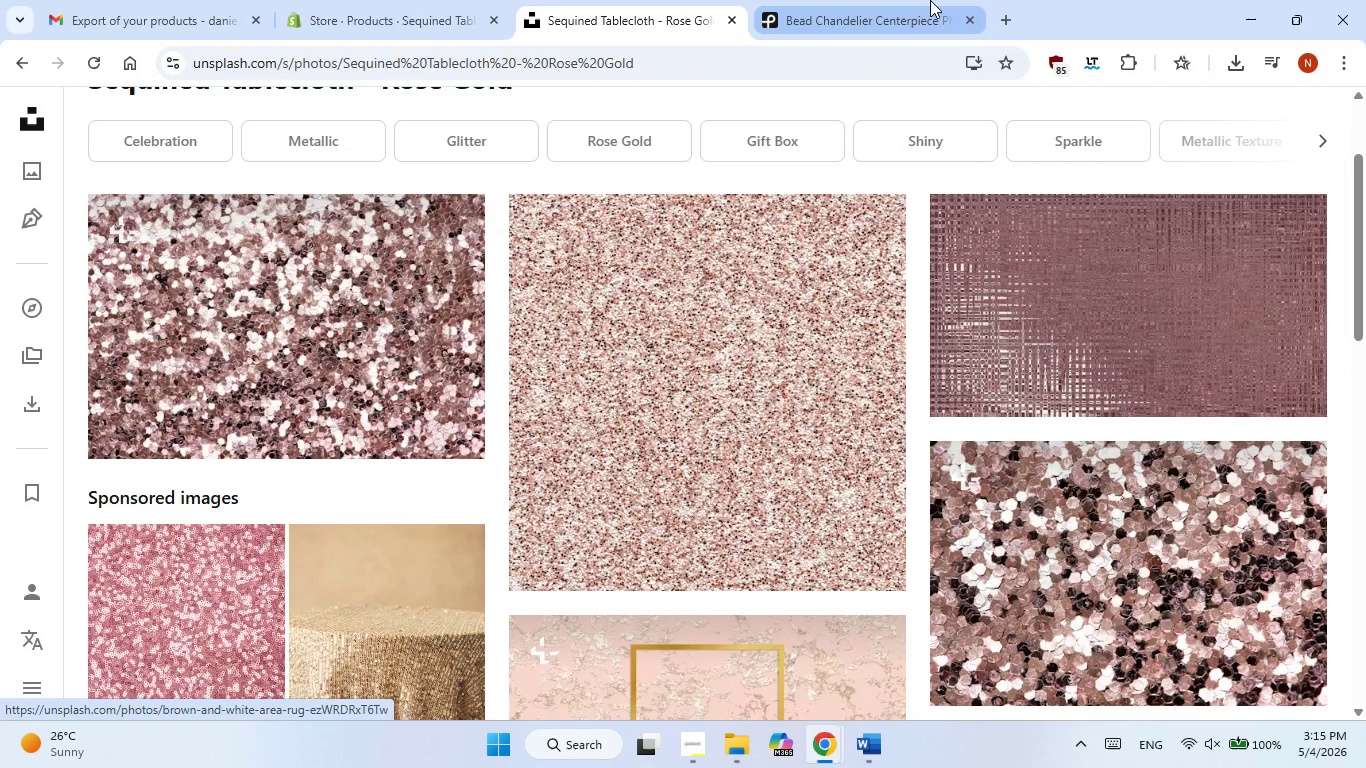 
left_click([930, 0])
 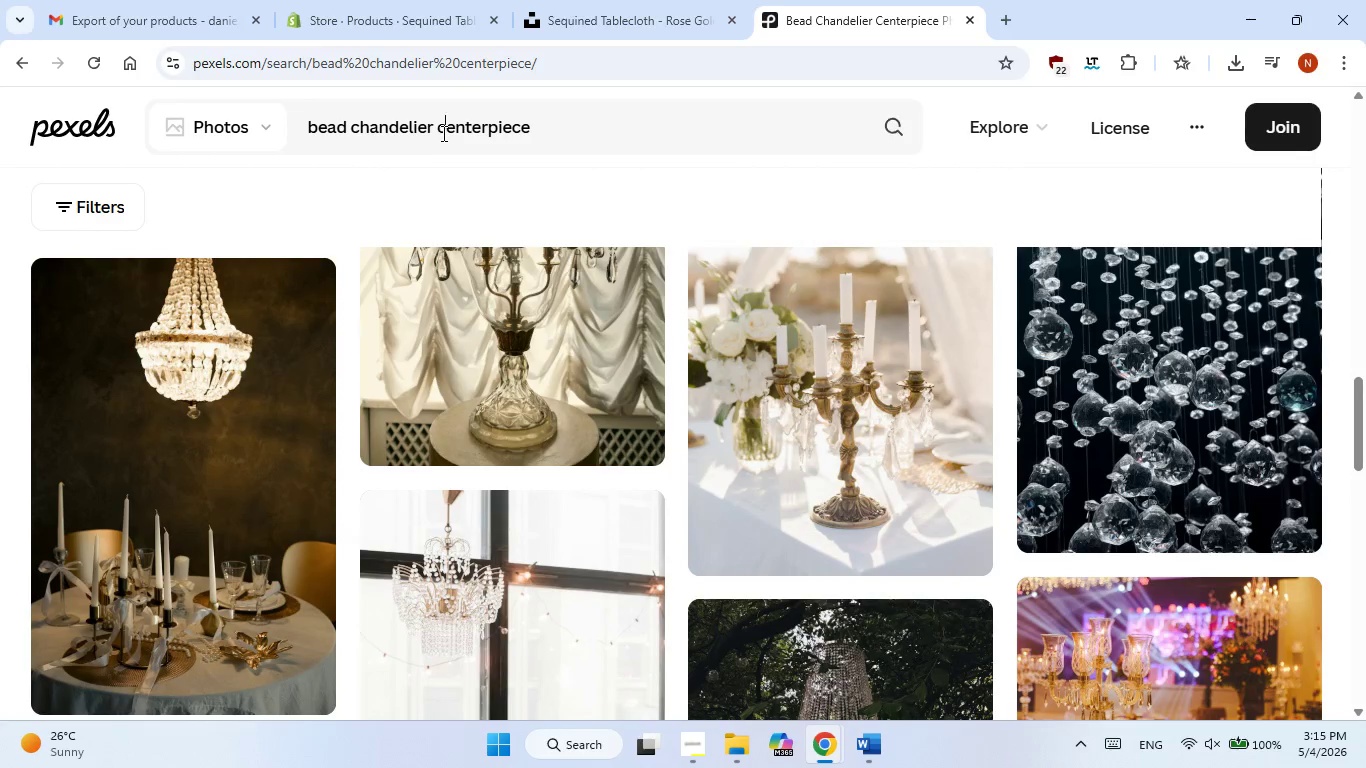 
double_click([442, 133])
 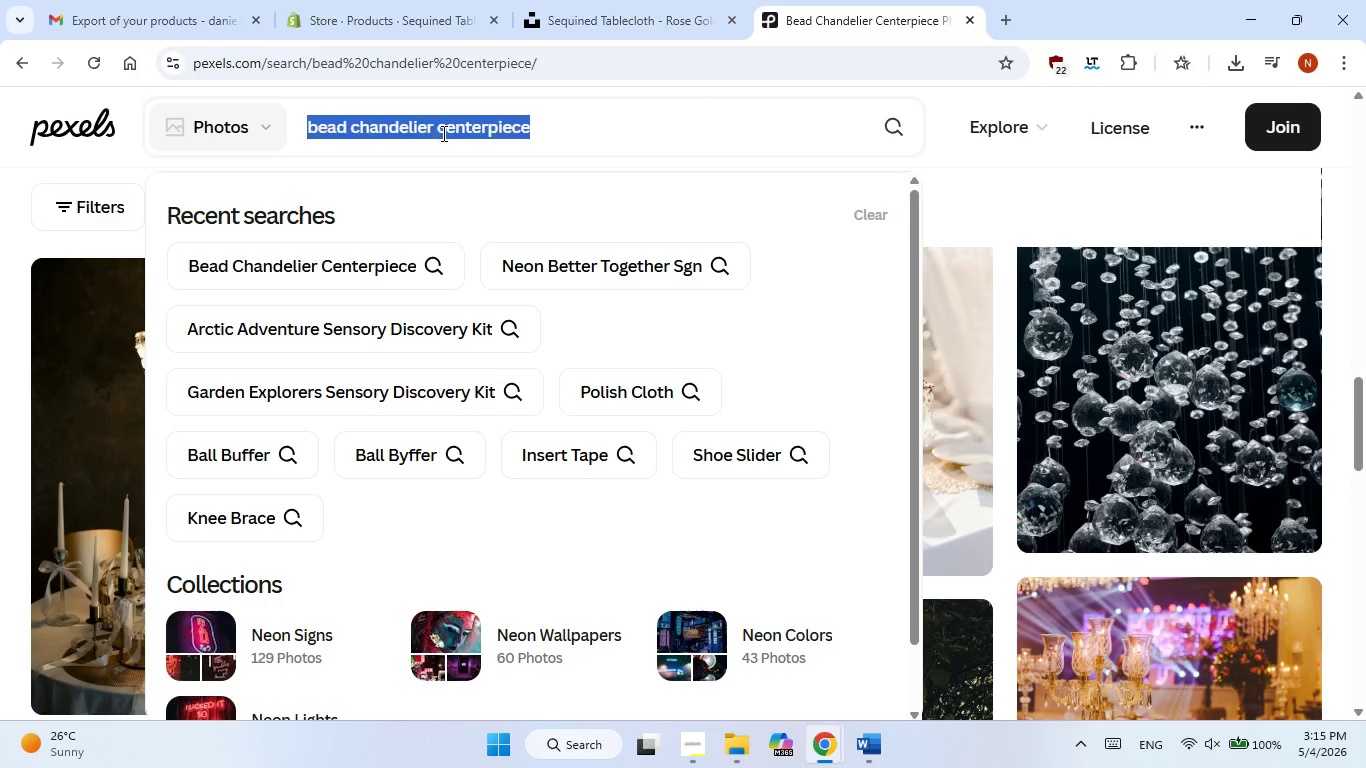 
triple_click([442, 133])
 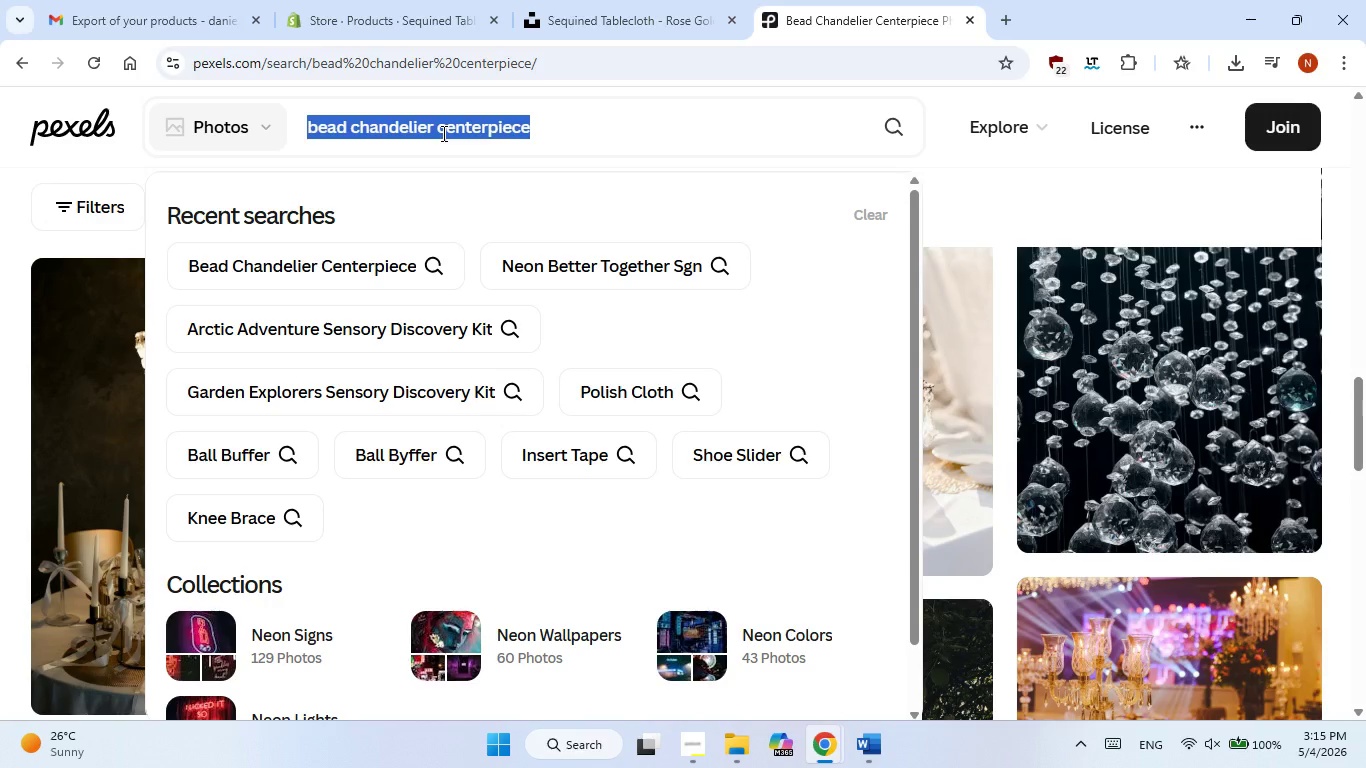 
right_click([442, 133])
 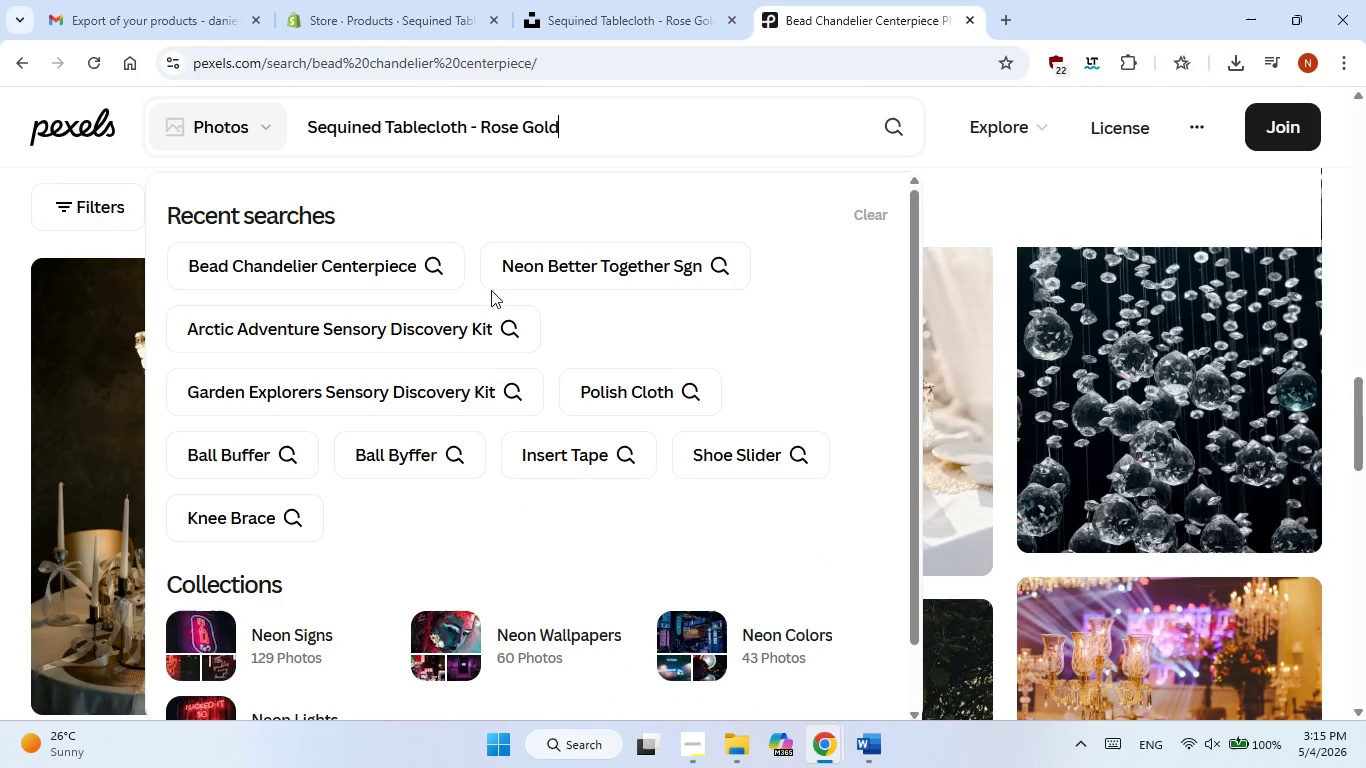 
key(NumpadEnter)
 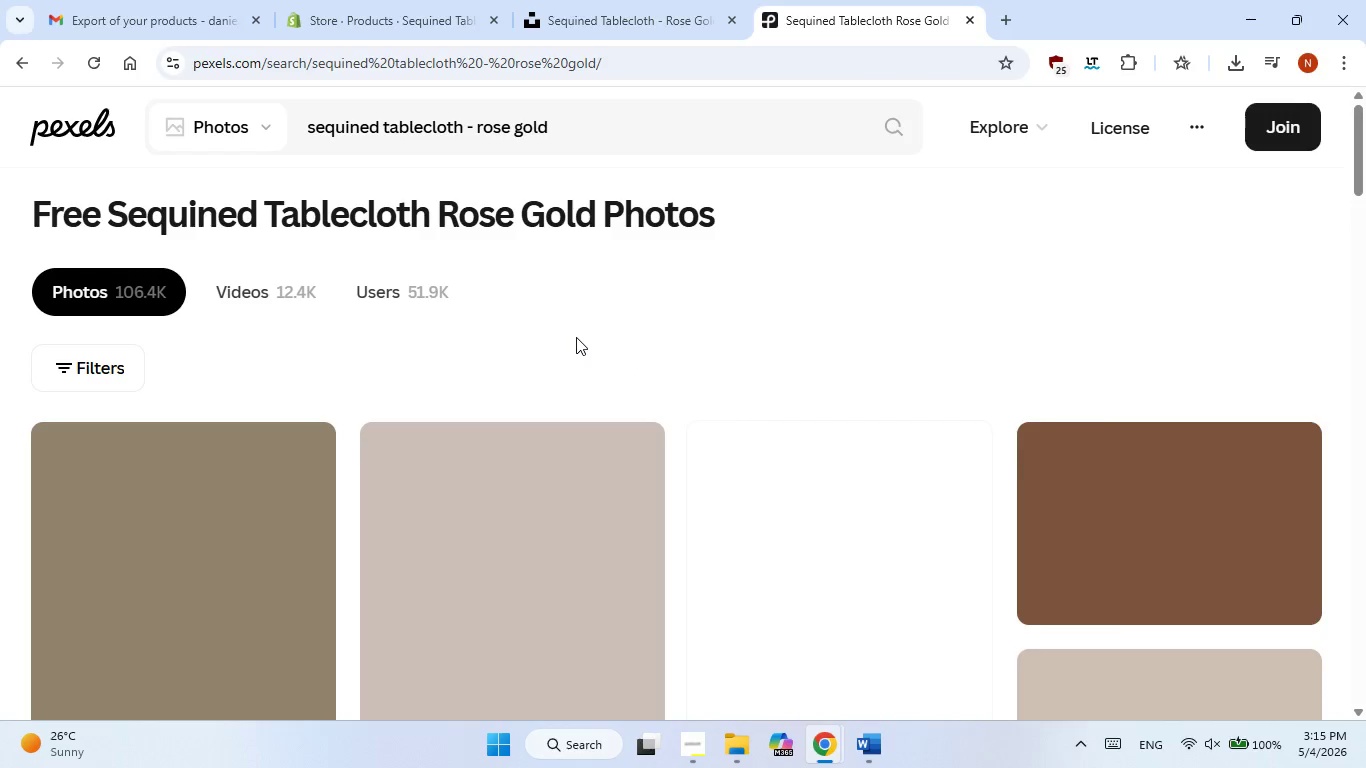 
wait(5.66)
 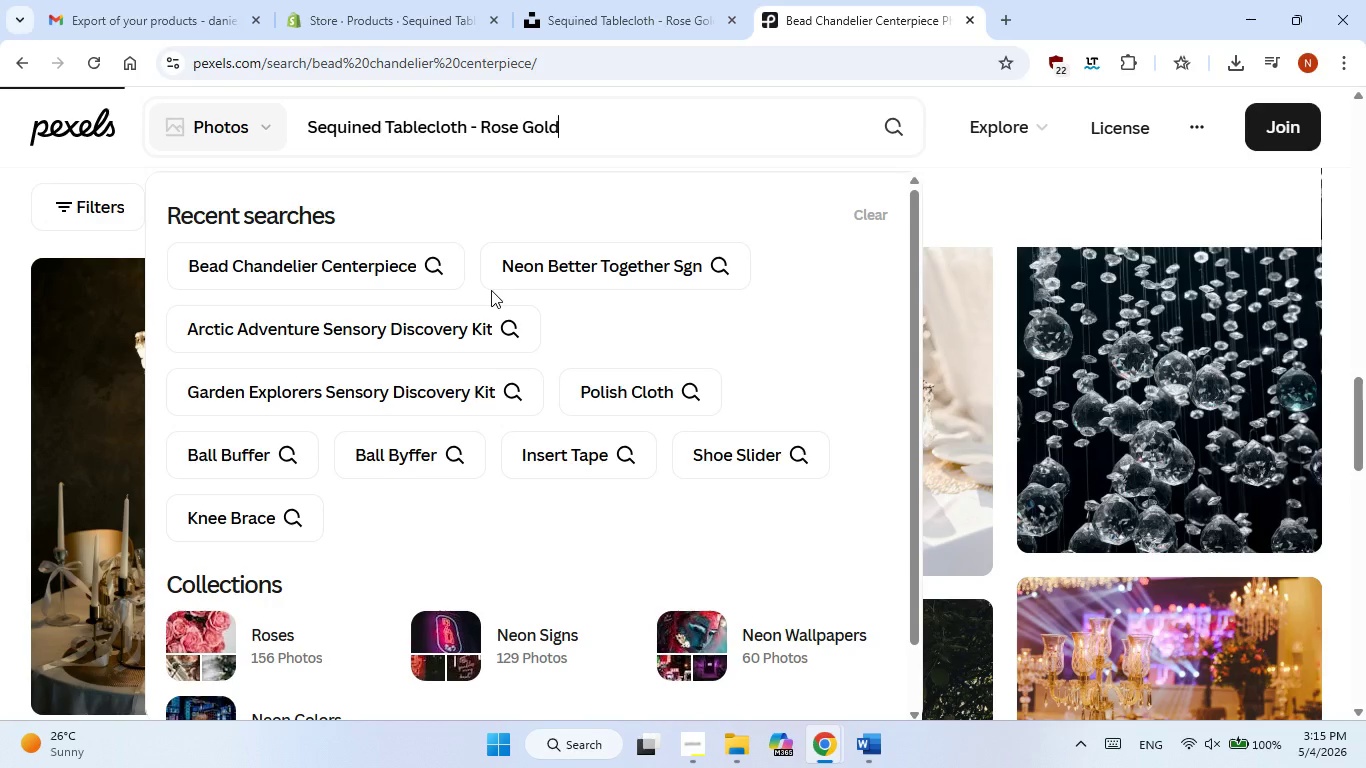 
key(PlayPause)
 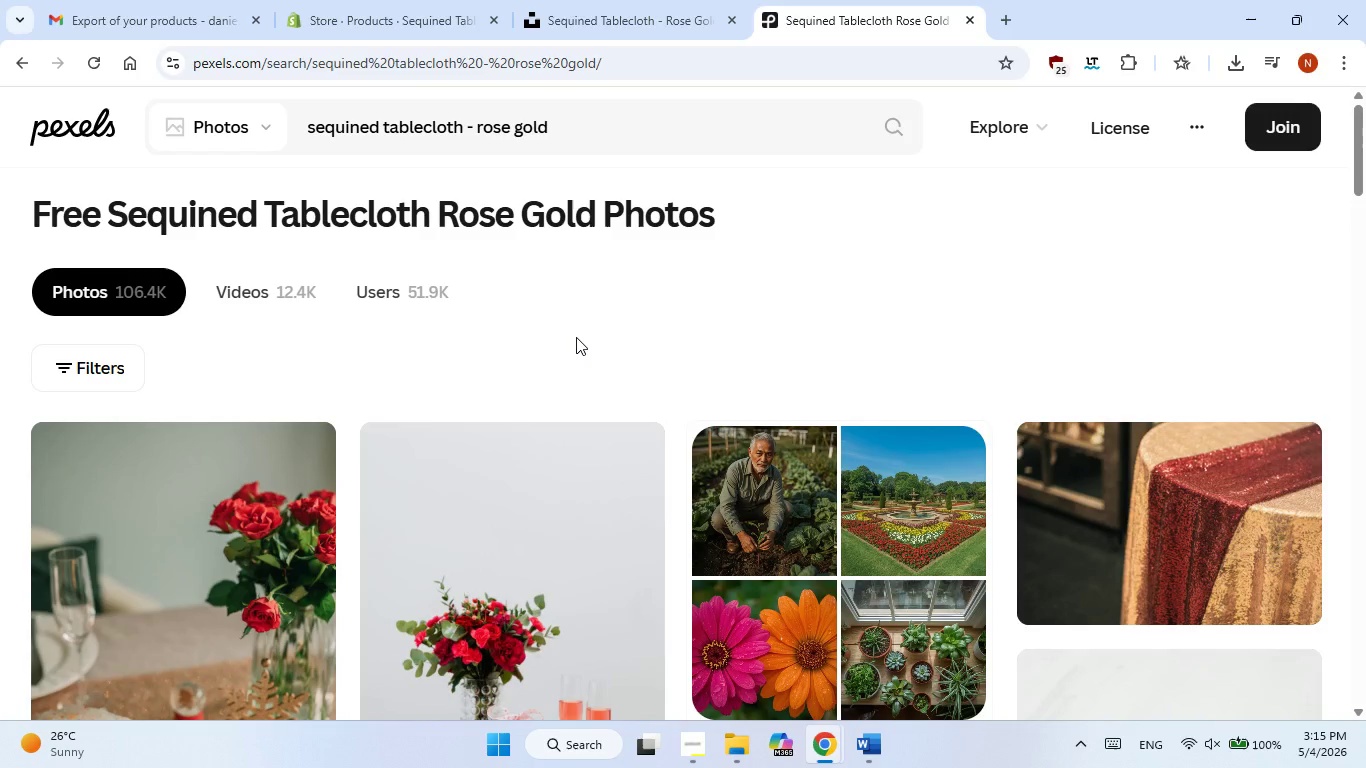 
key(Mute)
 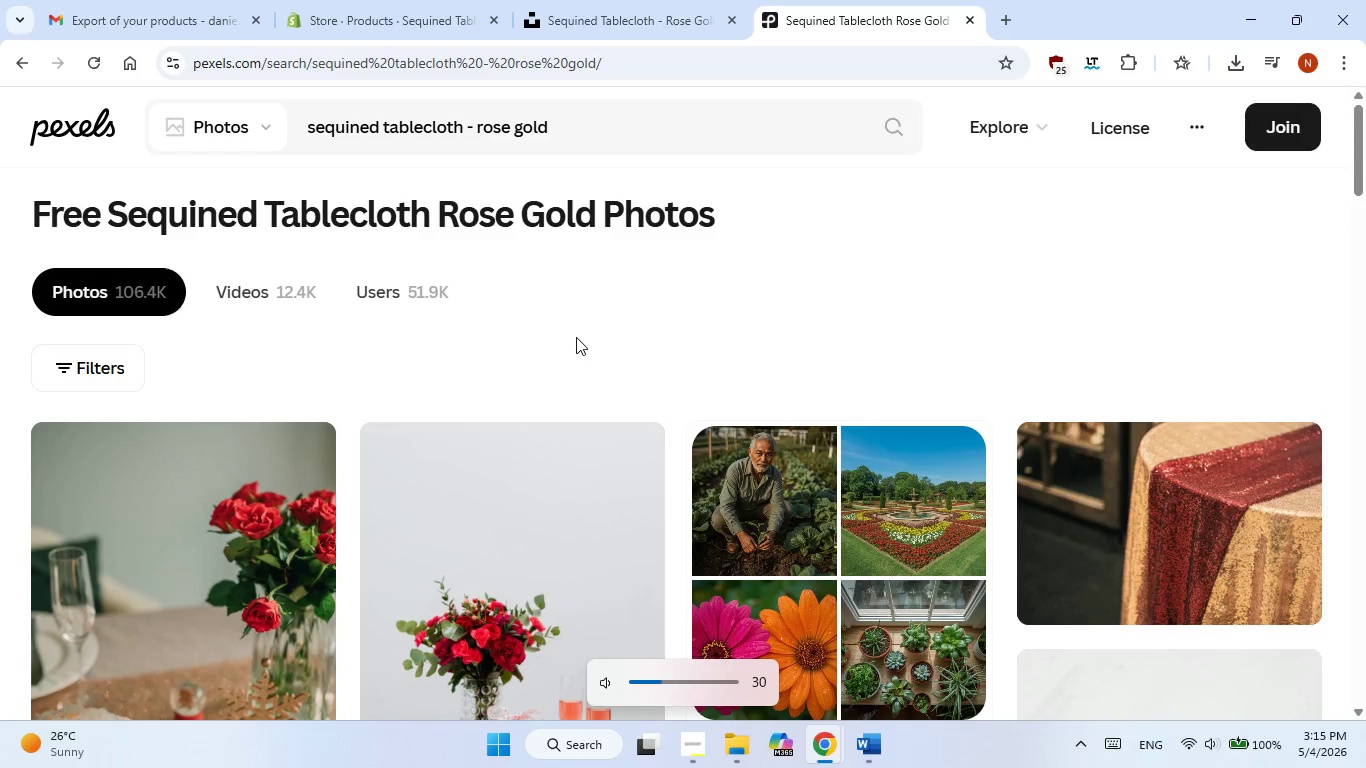 
key(PlayPause)
 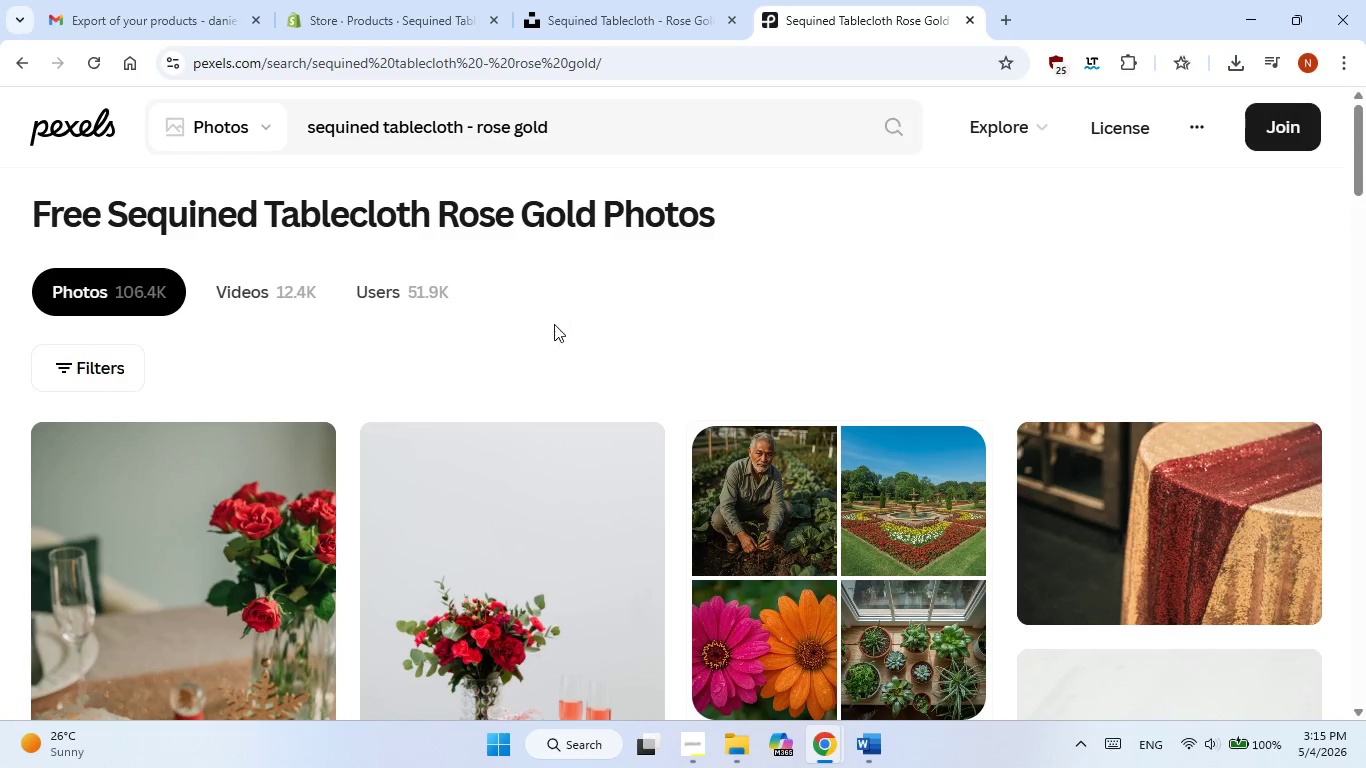 
scroll: coordinate [395, 484], scroll_direction: down, amount: 2.0
 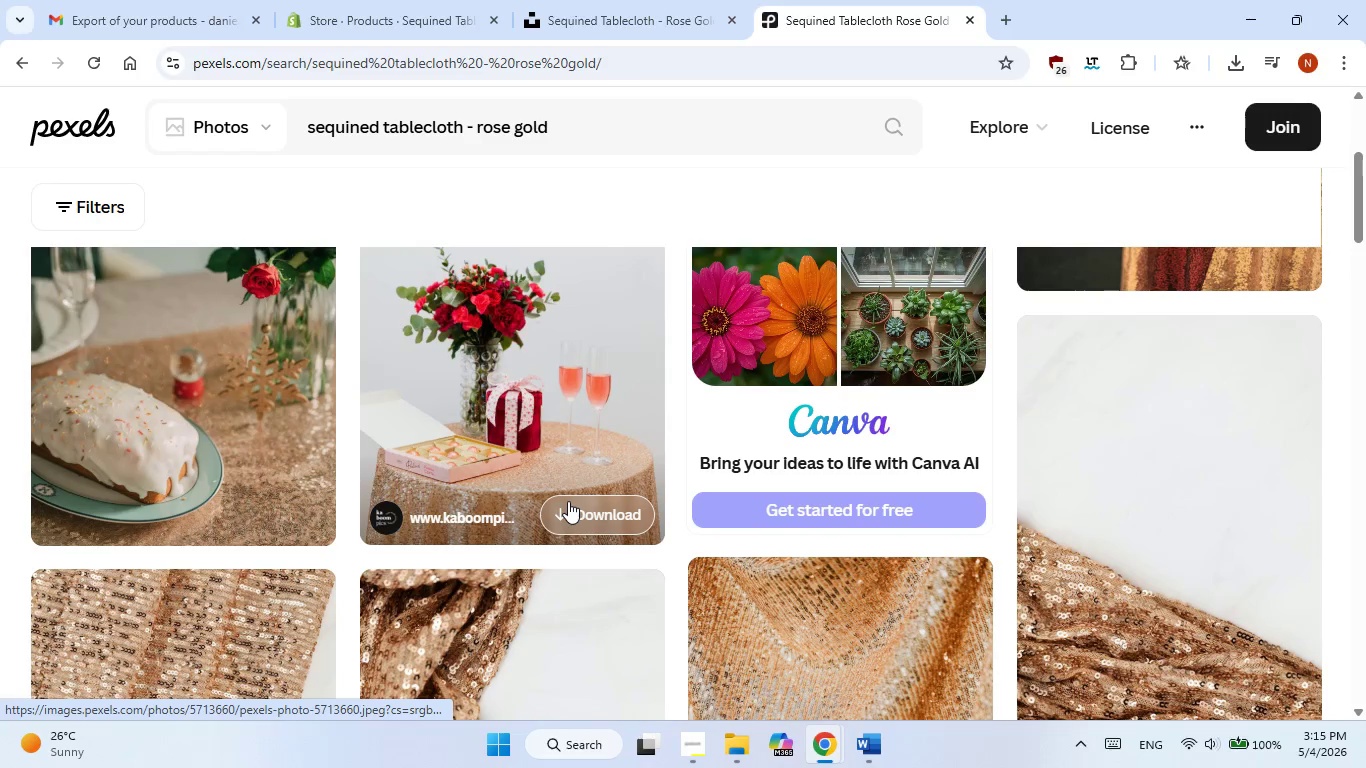 
left_click([568, 501])
 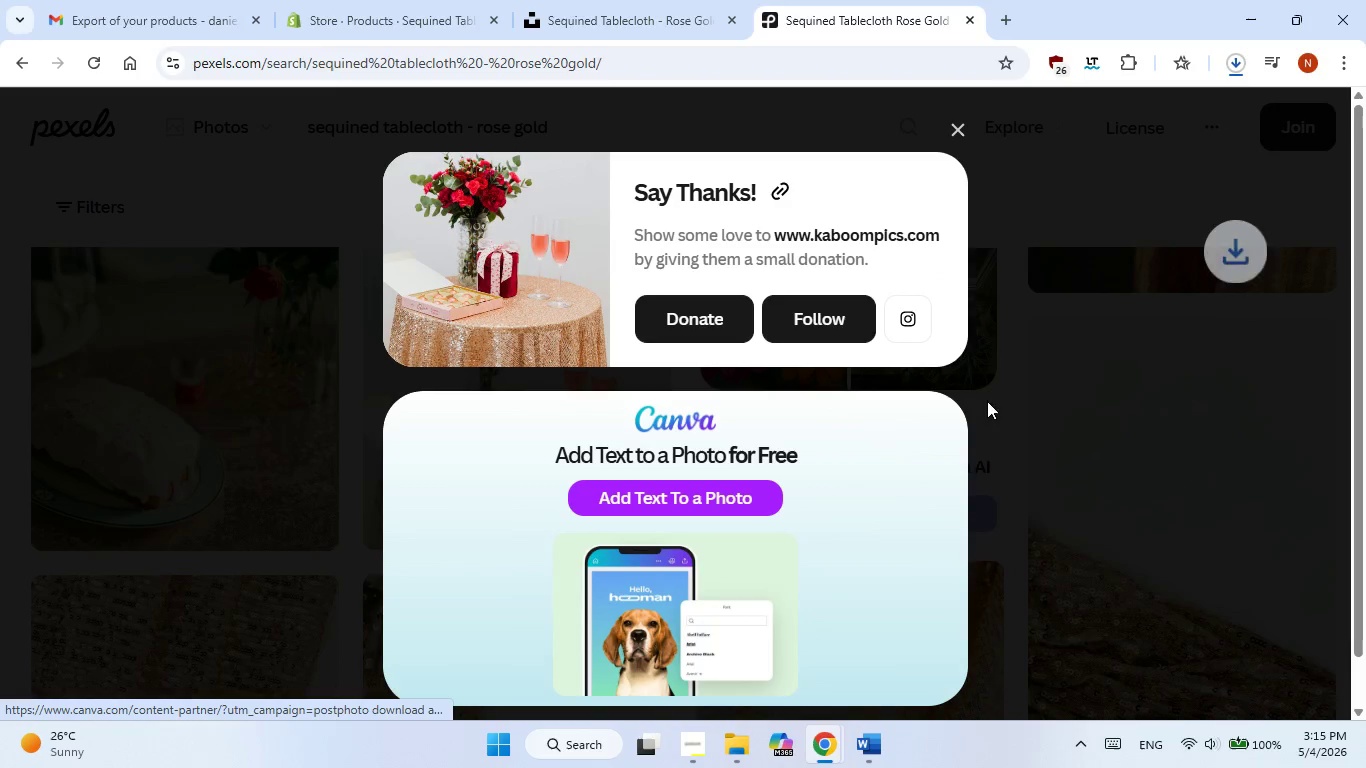 
left_click([1008, 396])
 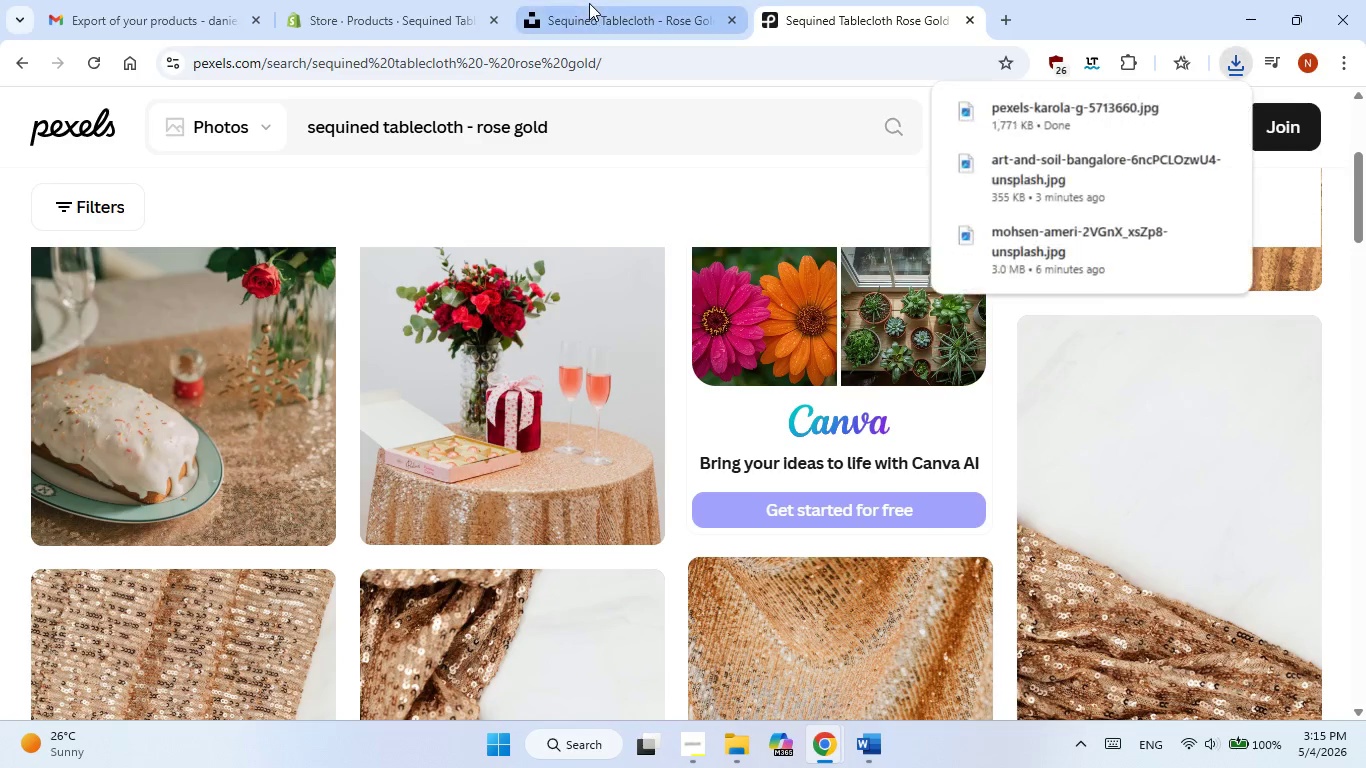 
left_click([358, 17])
 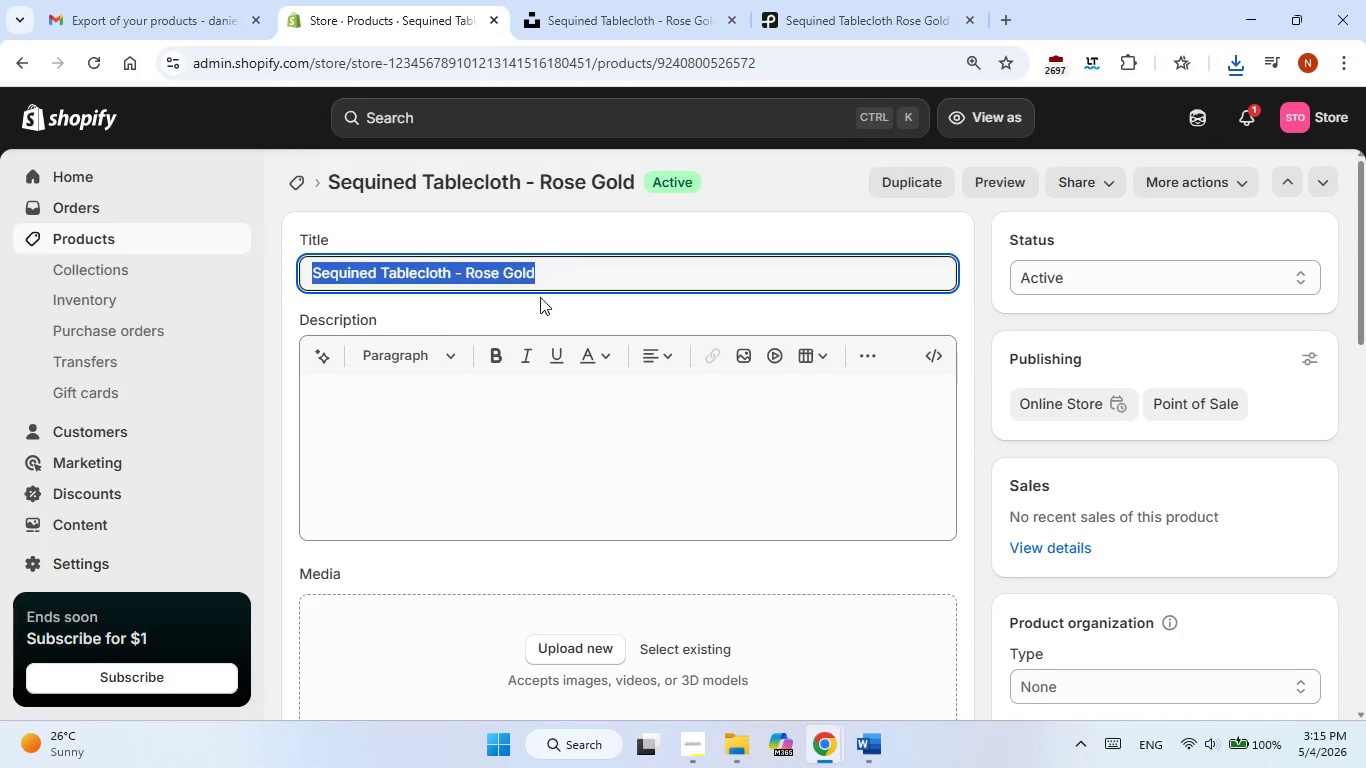 
left_click([491, 433])
 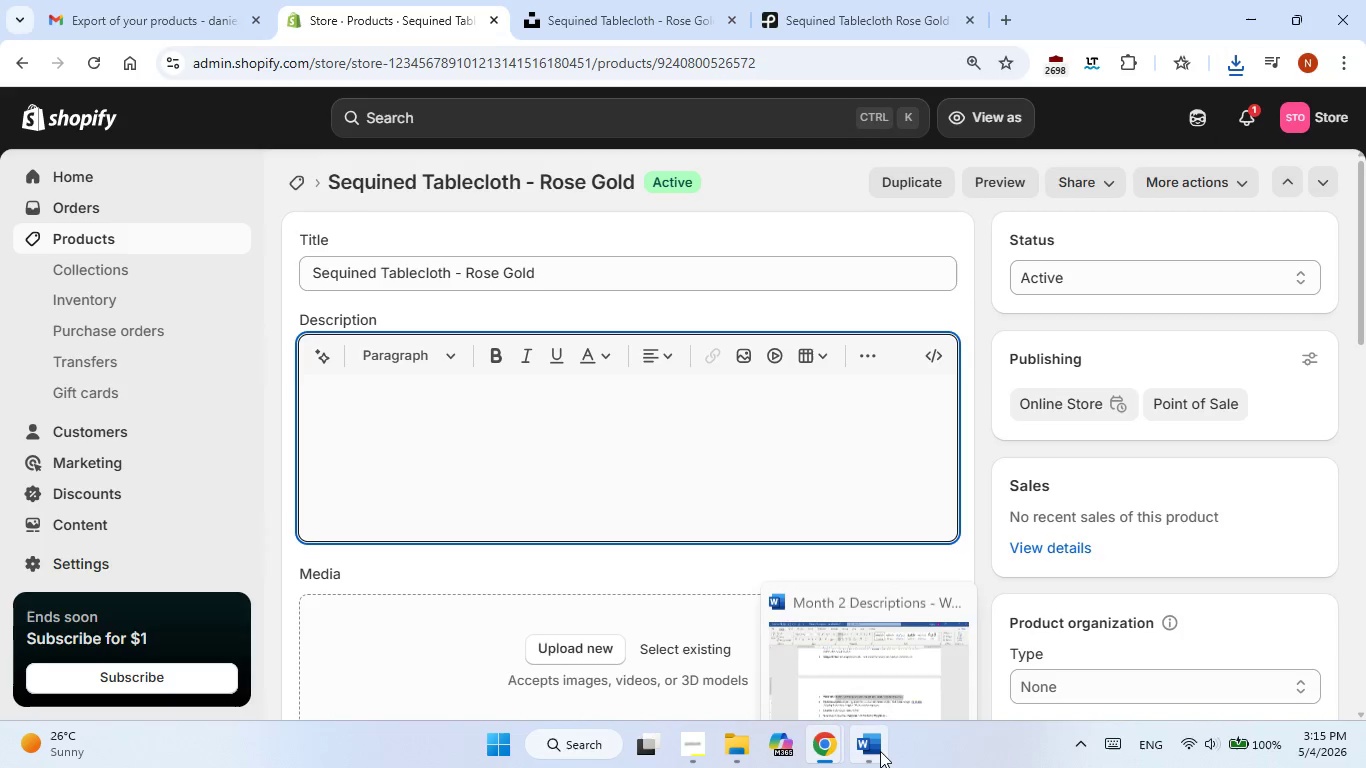 
left_click([880, 751])
 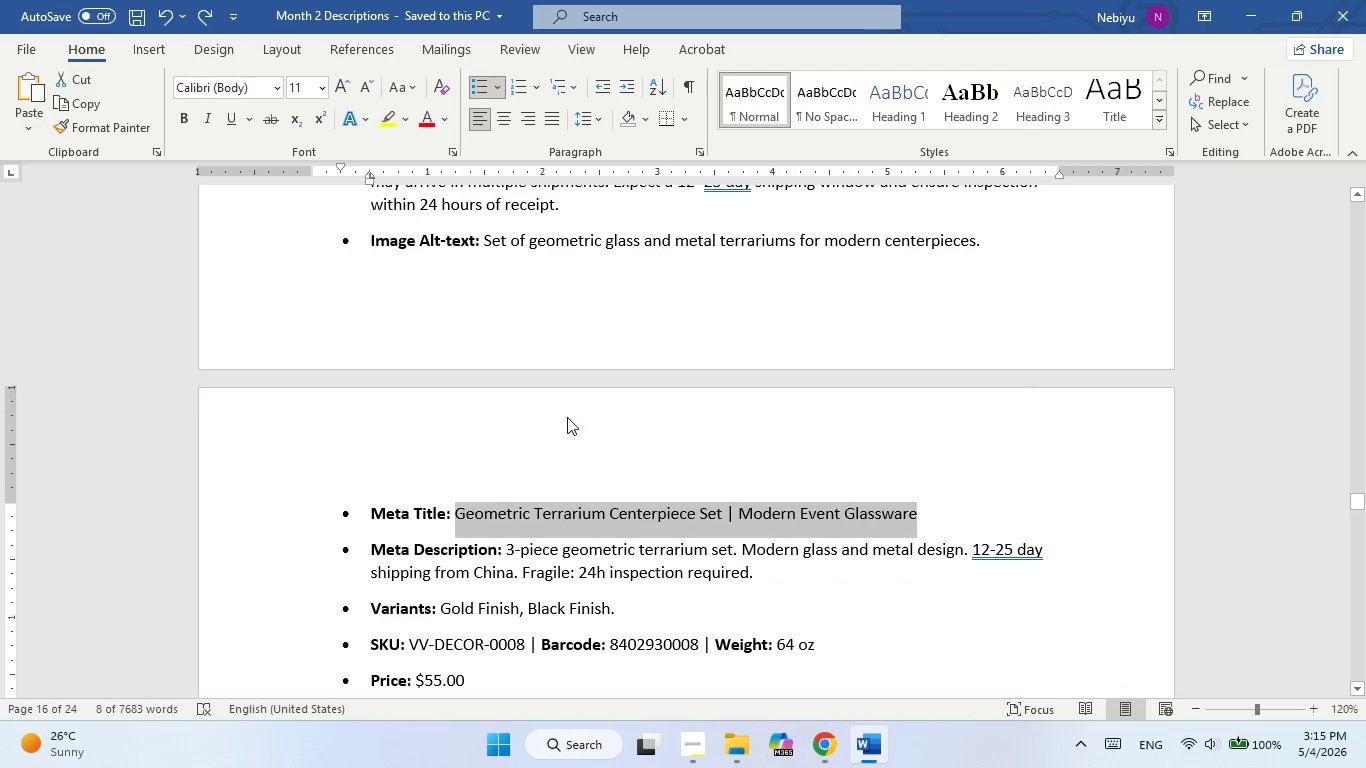 
scroll: coordinate [566, 390], scroll_direction: down, amount: 4.0
 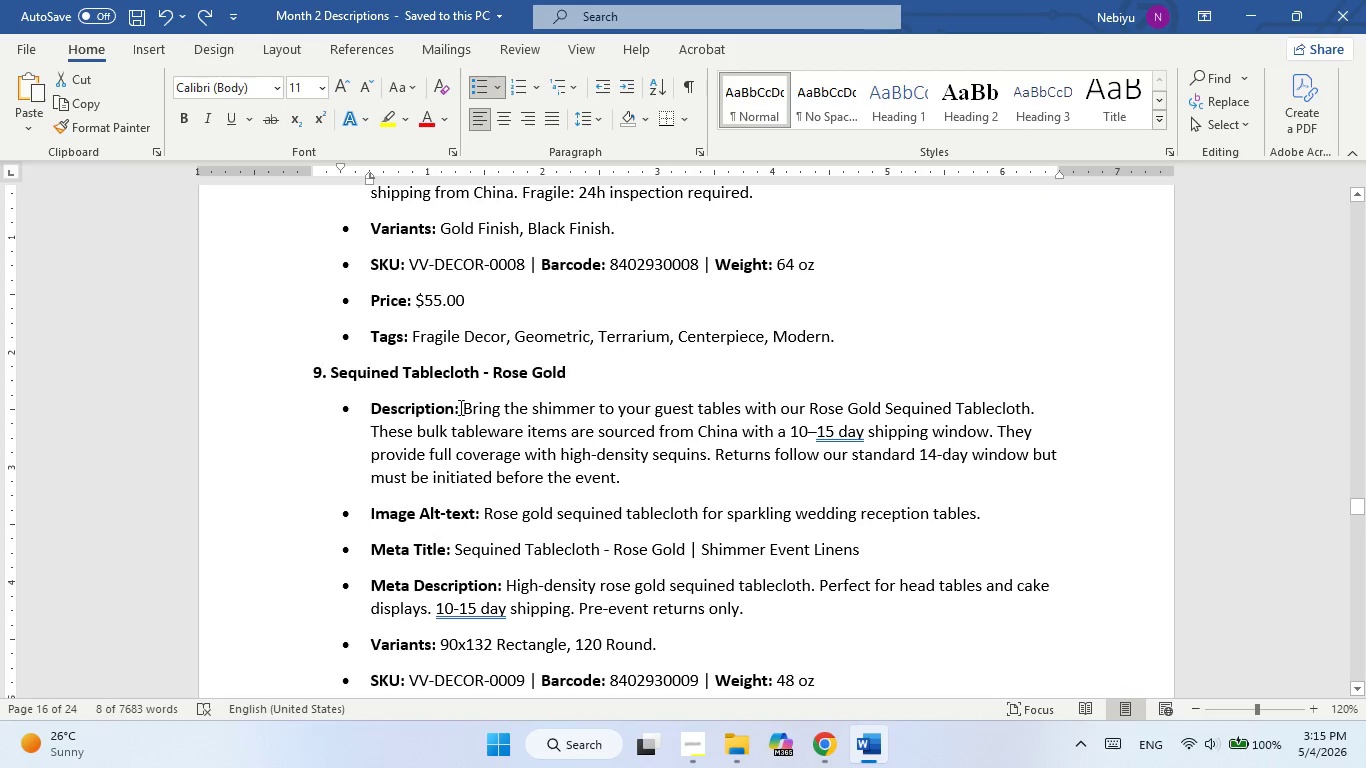 
left_click_drag(start_coordinate=[469, 407], to_coordinate=[650, 469])
 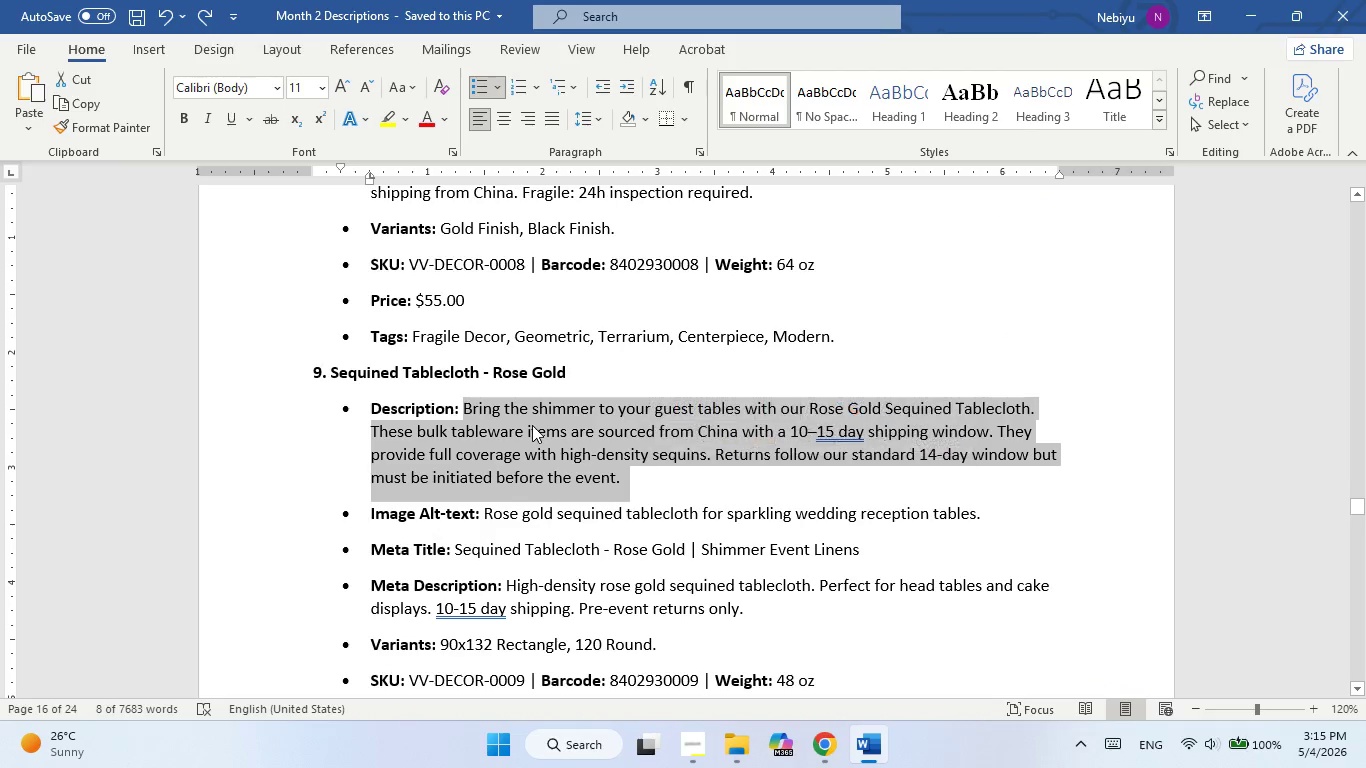 
right_click([532, 425])
 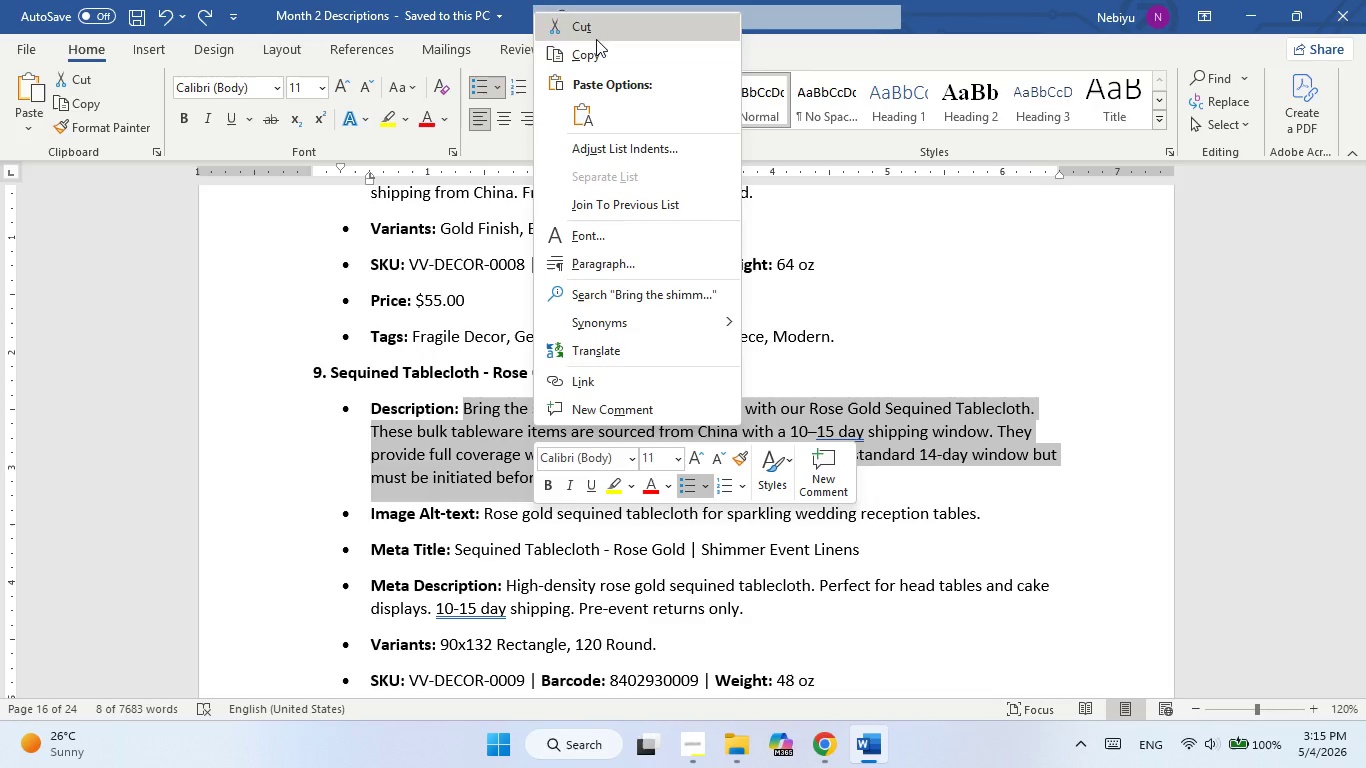 
left_click([596, 52])
 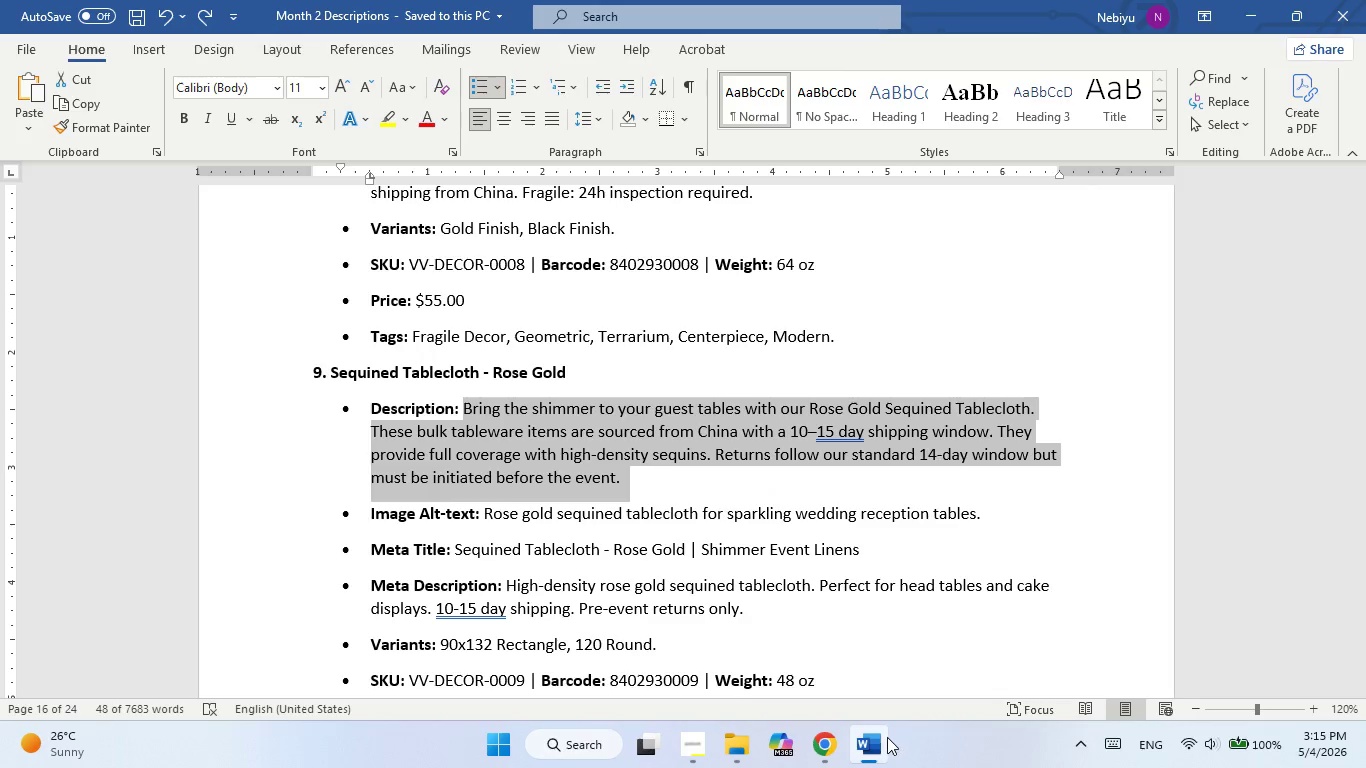 
left_click([883, 737])
 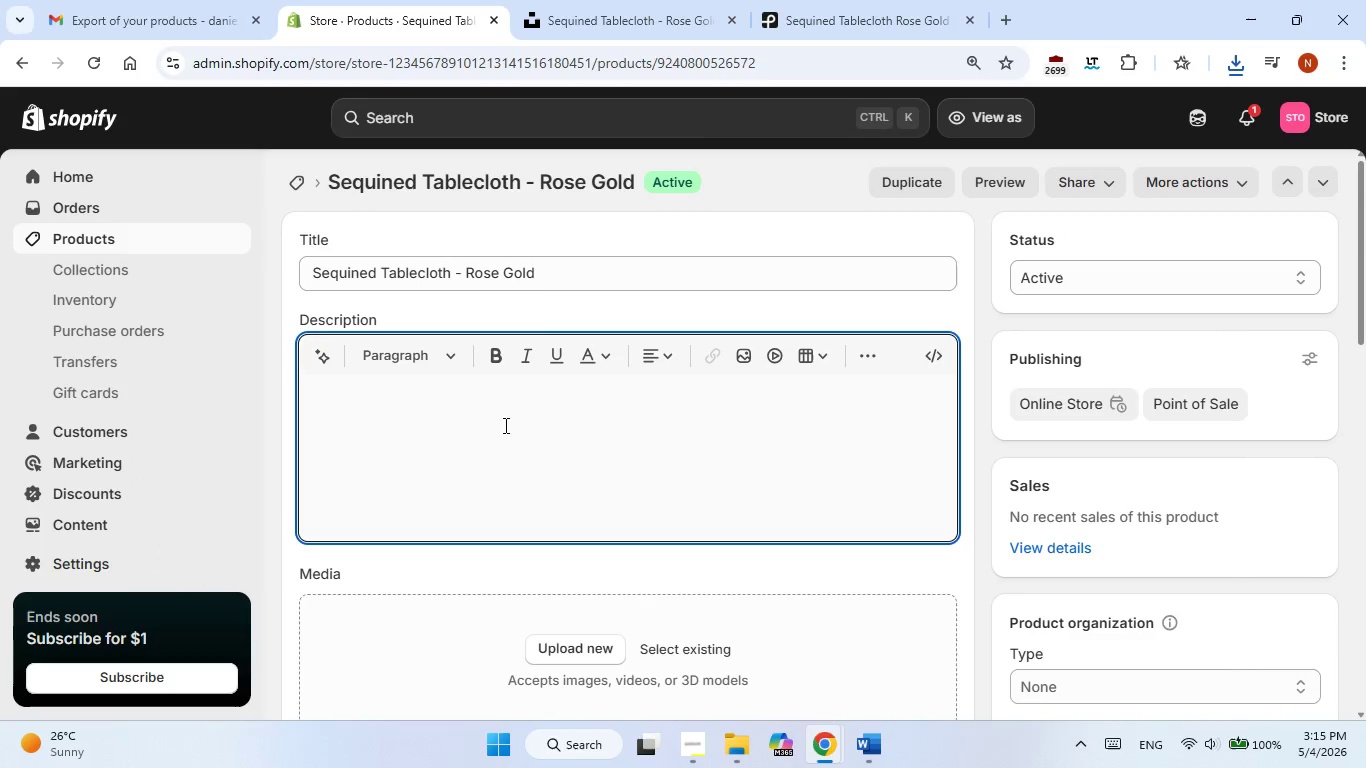 
left_click([459, 386])
 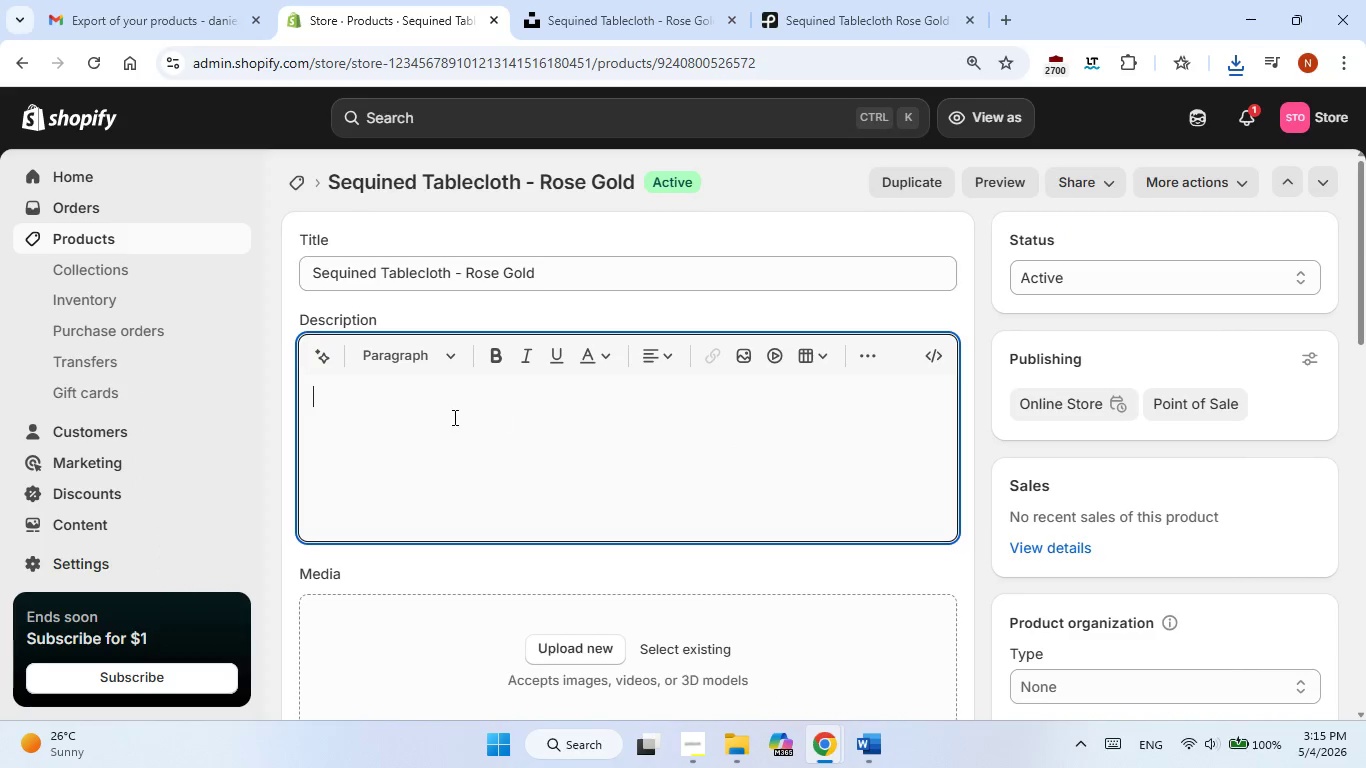 
right_click([323, 388])
 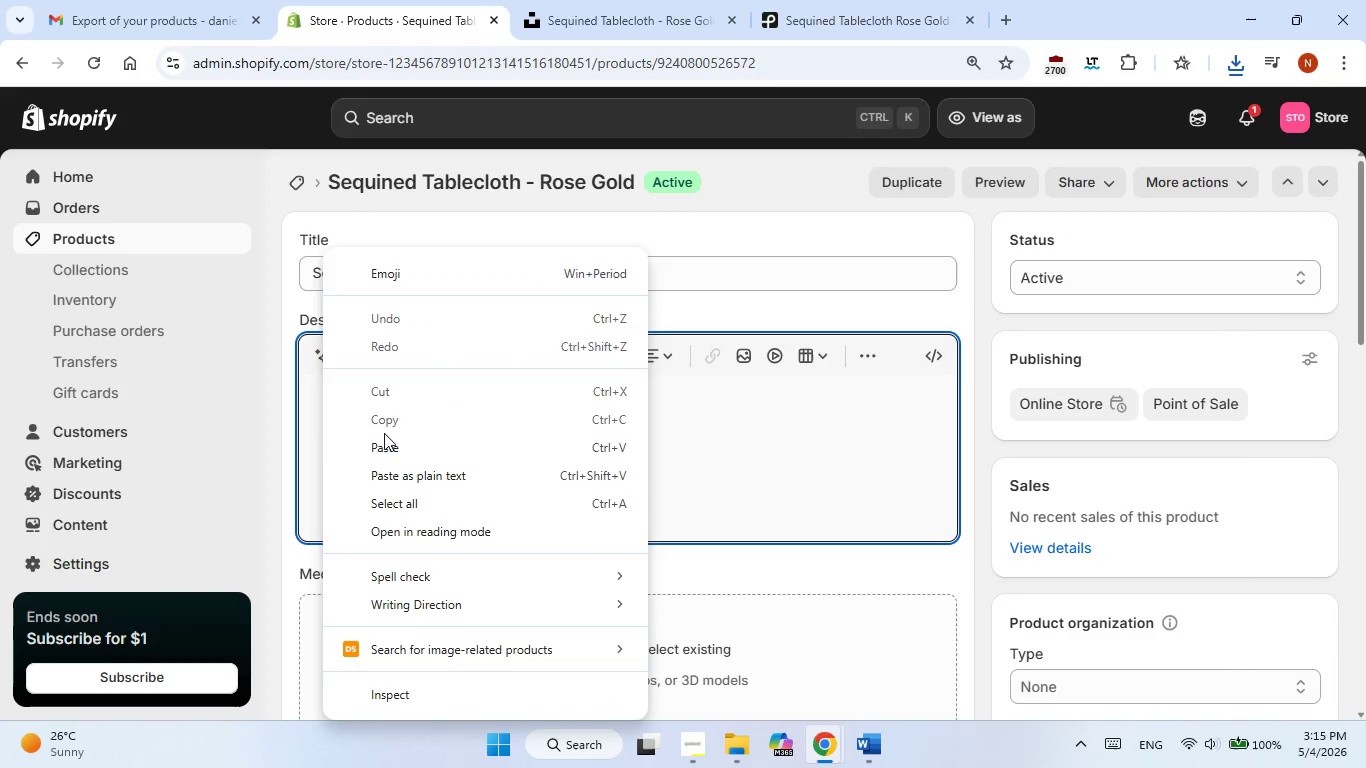 
left_click([385, 435])
 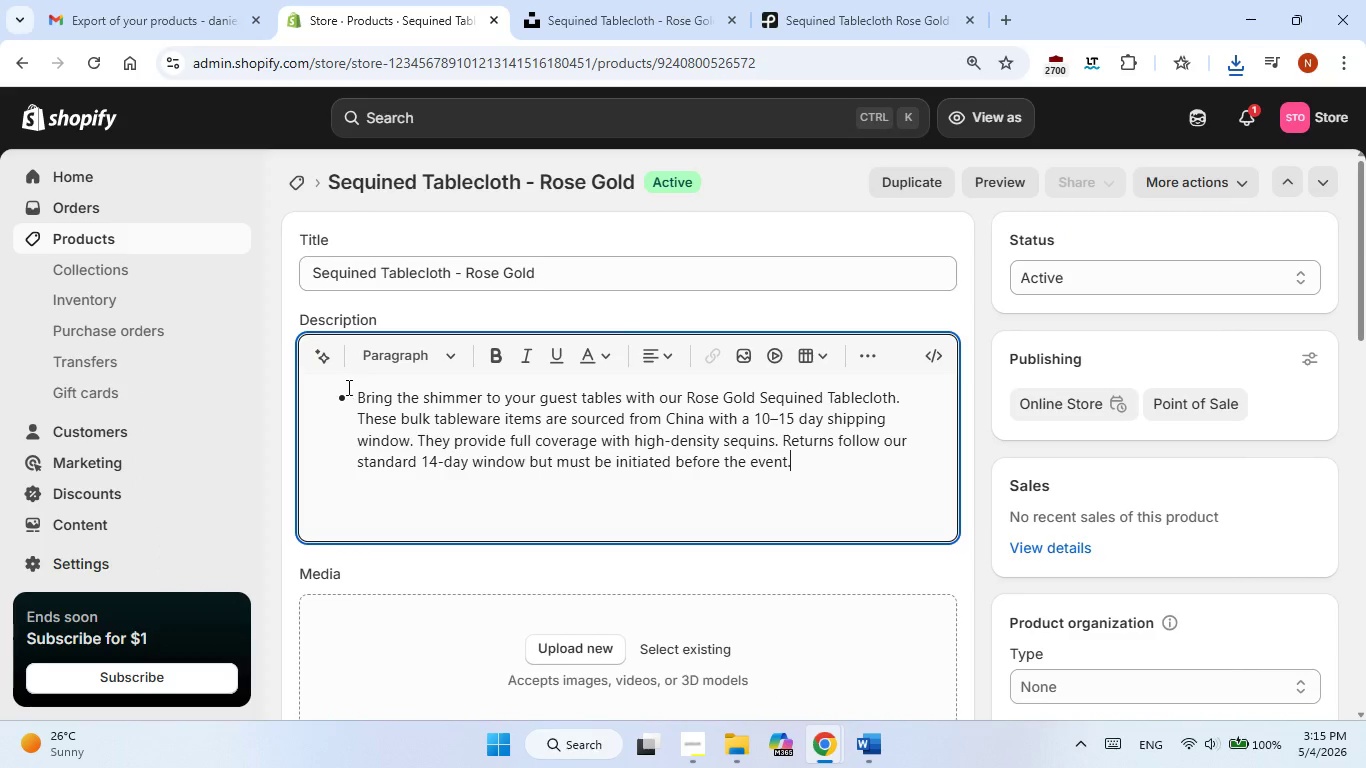 
left_click([347, 387])
 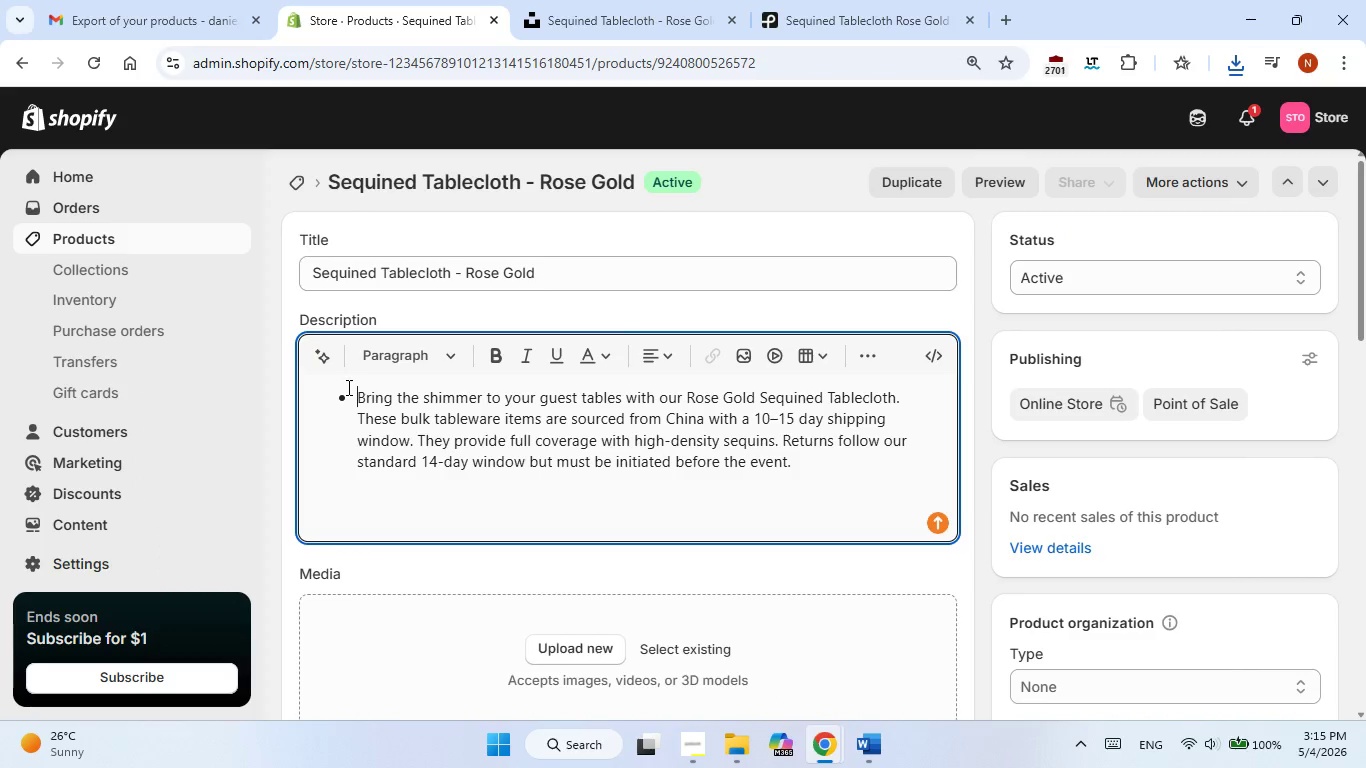 
key(Backspace)
 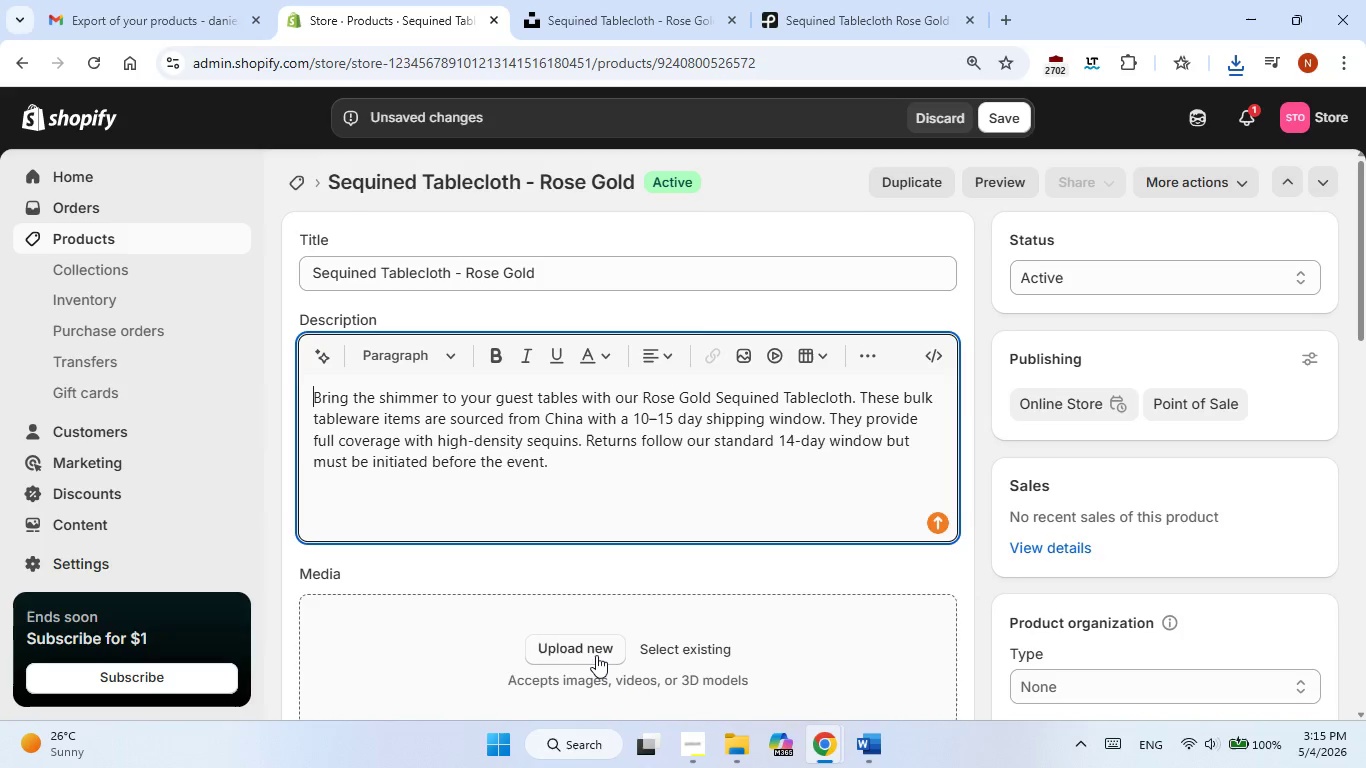 
left_click([596, 655])
 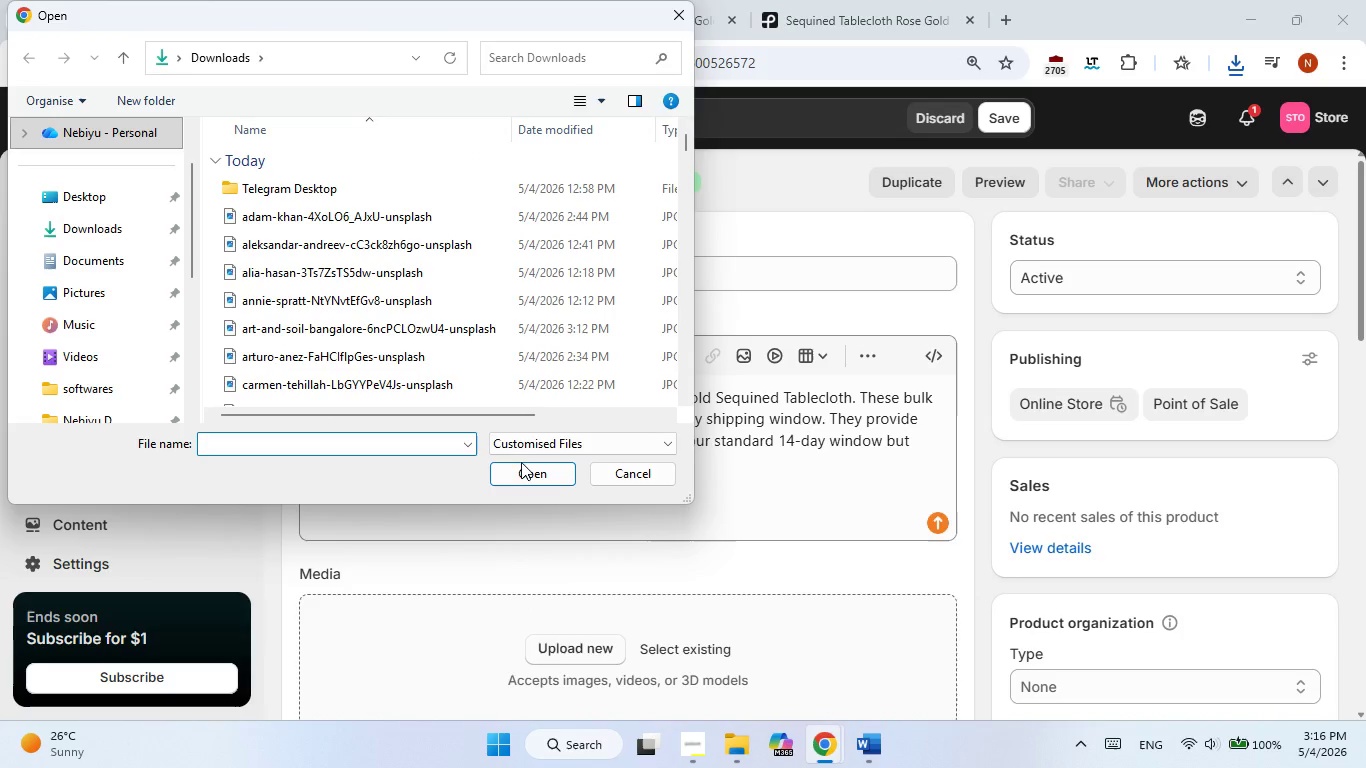 
wait(5.19)
 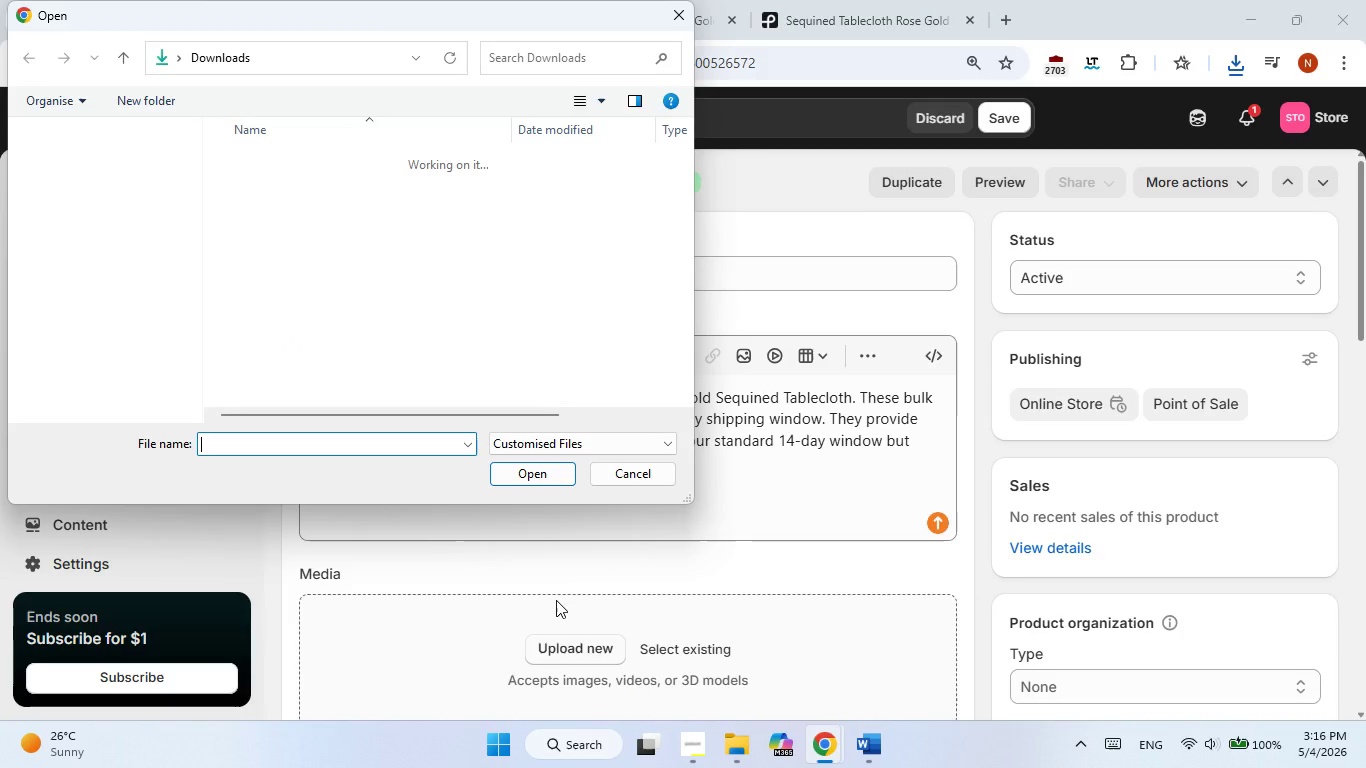 
scroll: coordinate [498, 312], scroll_direction: down, amount: 2.0
 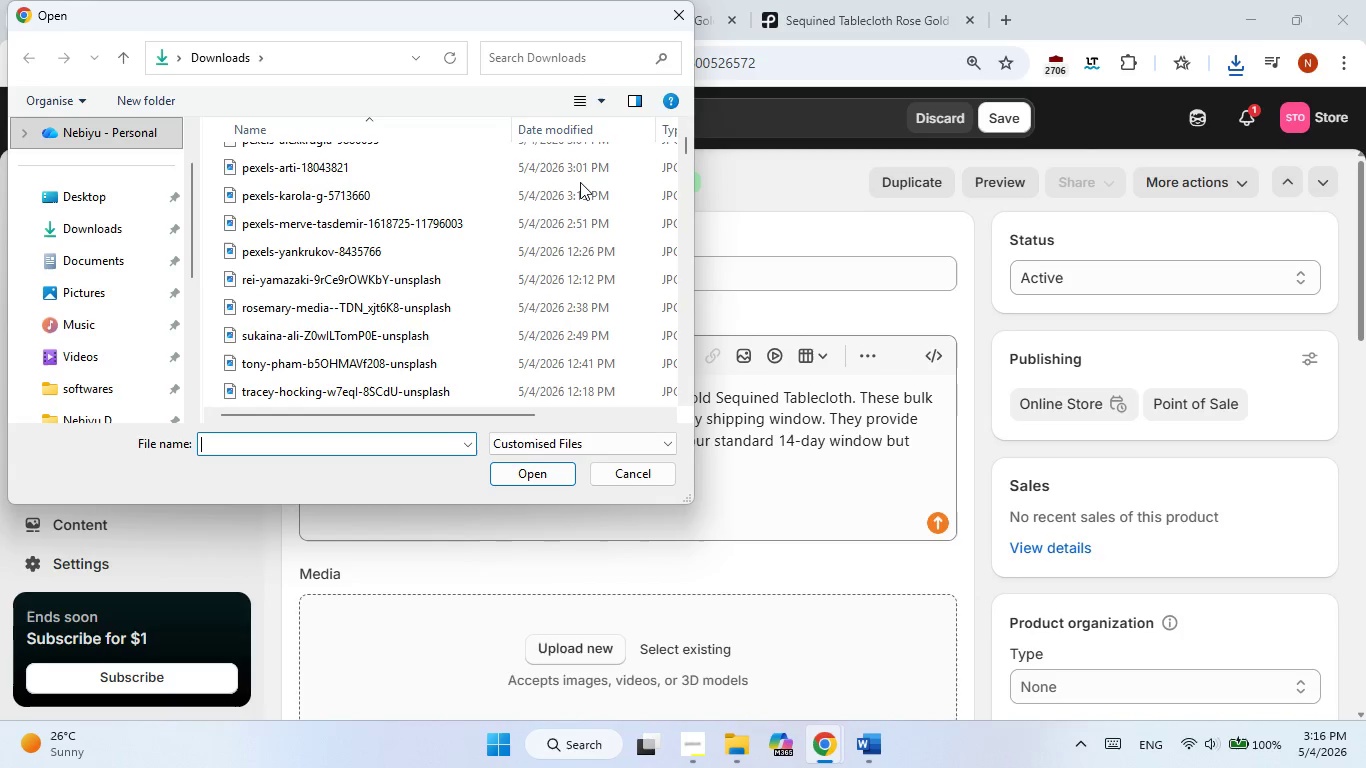 
double_click([572, 190])
 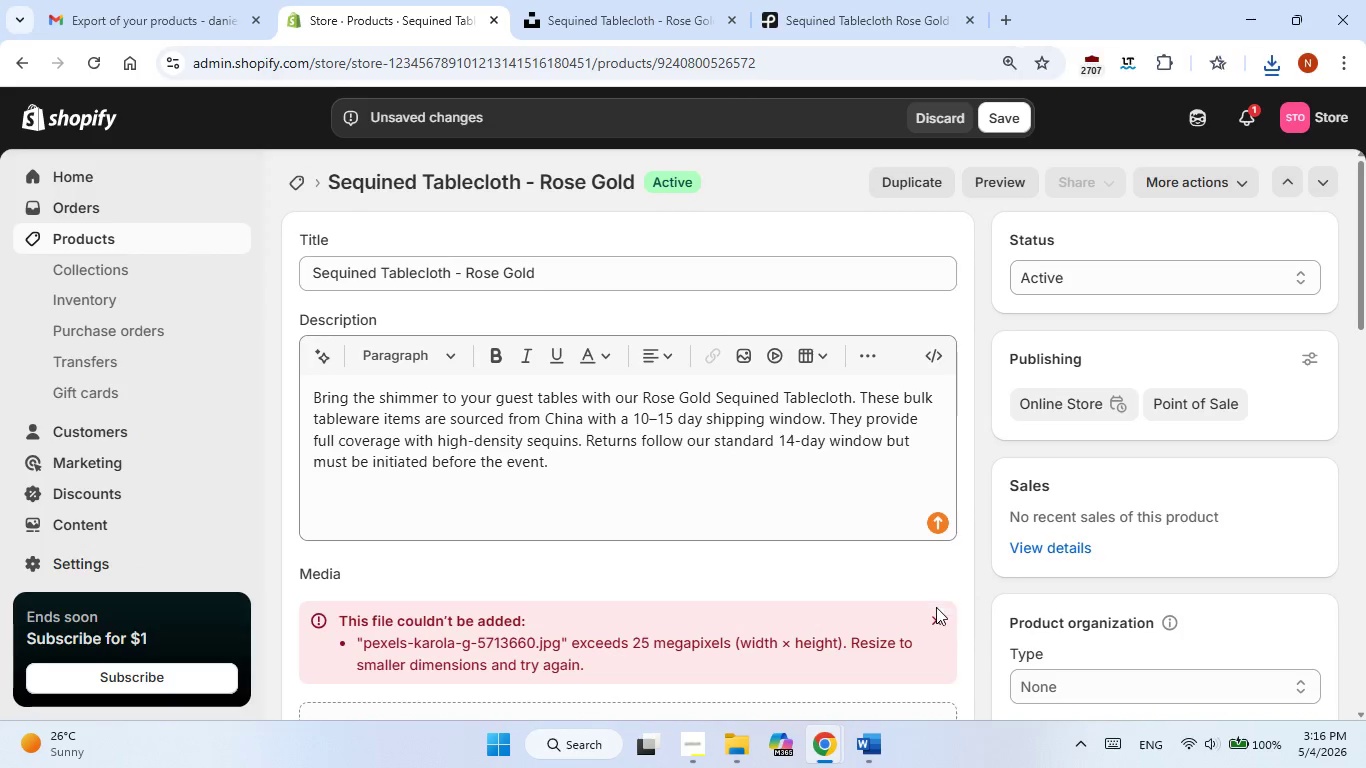 
left_click([934, 620])
 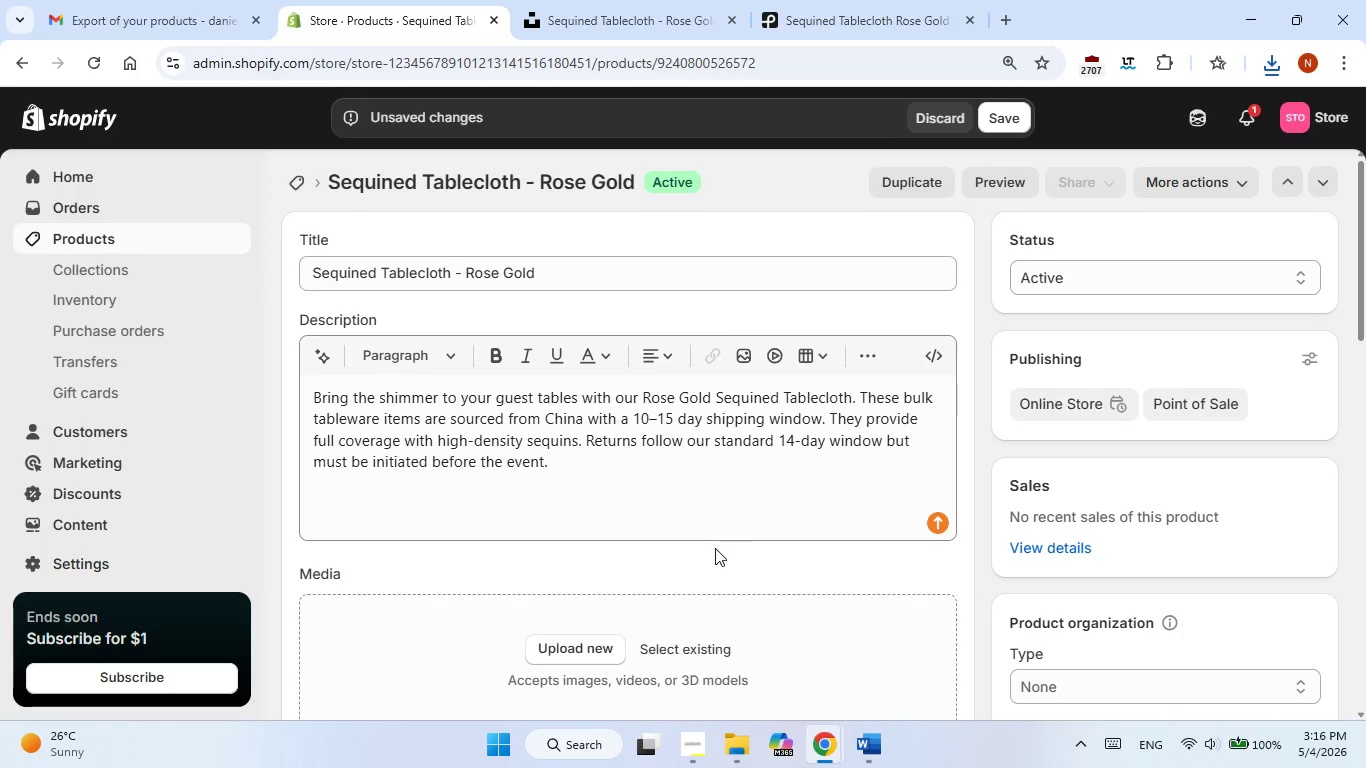 
scroll: coordinate [715, 548], scroll_direction: down, amount: 1.0
 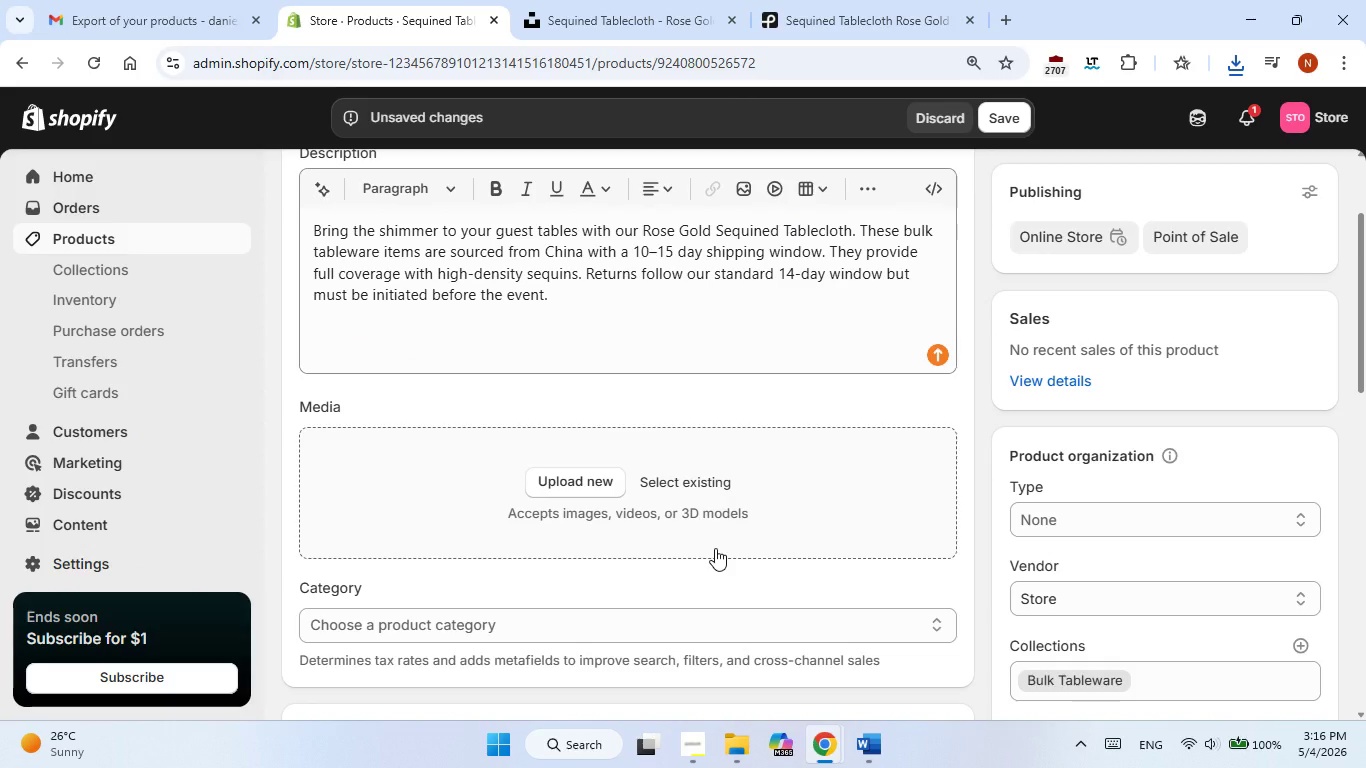 
wait(7.67)
 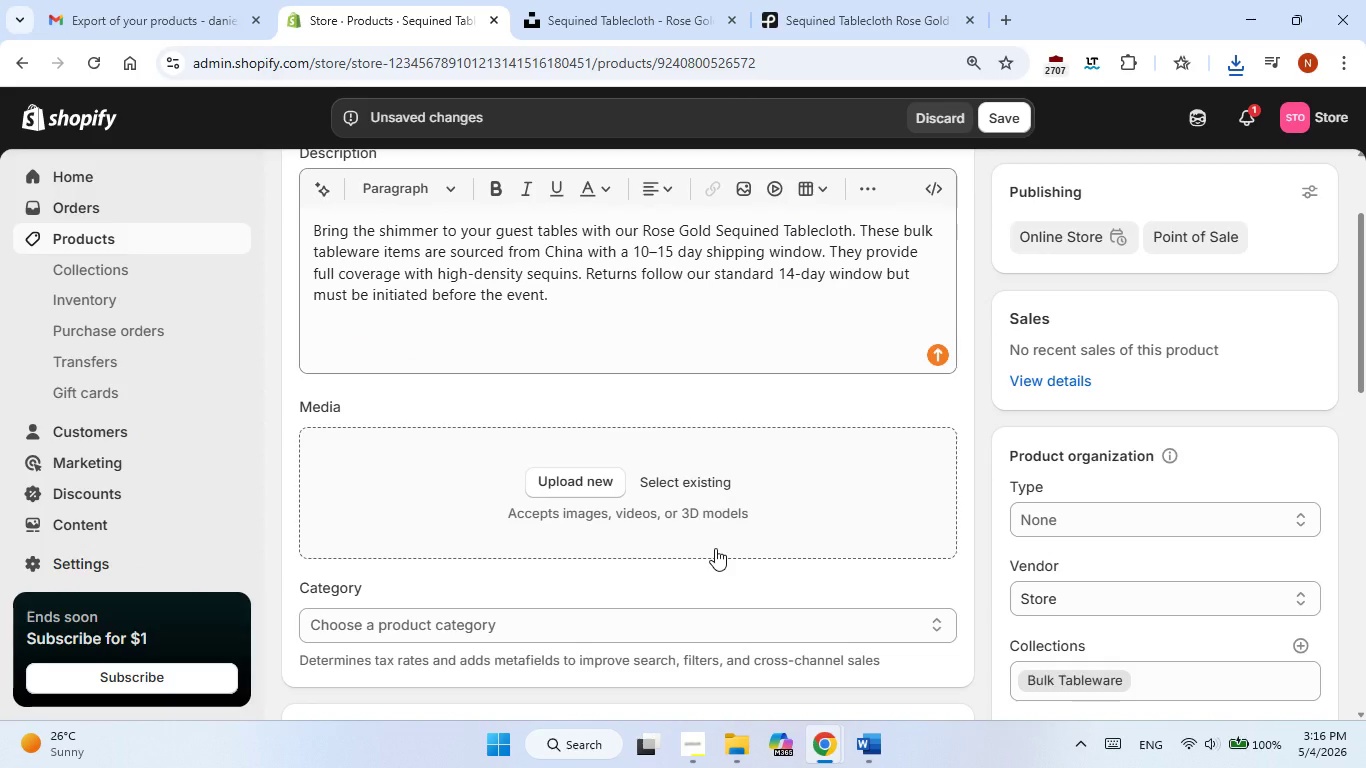 
left_click([645, 26])
 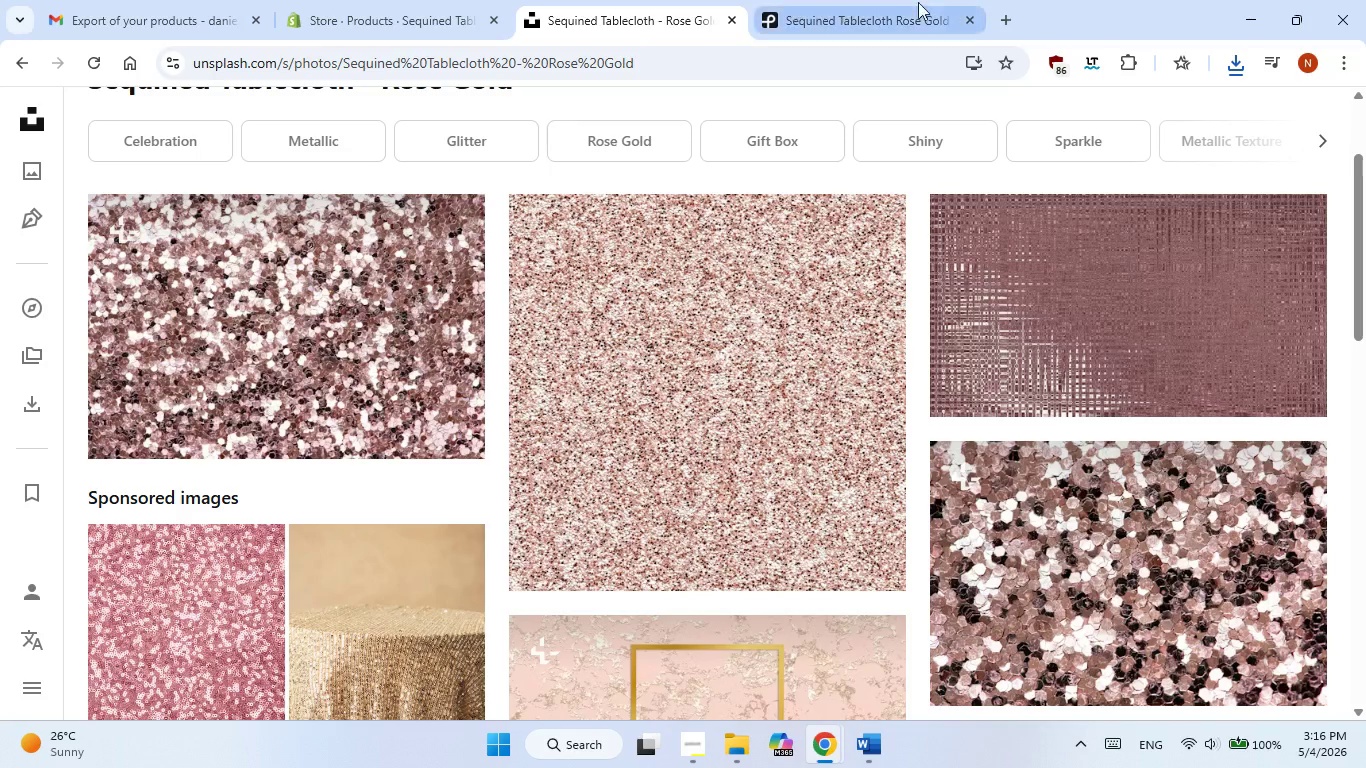 
left_click([924, 1])
 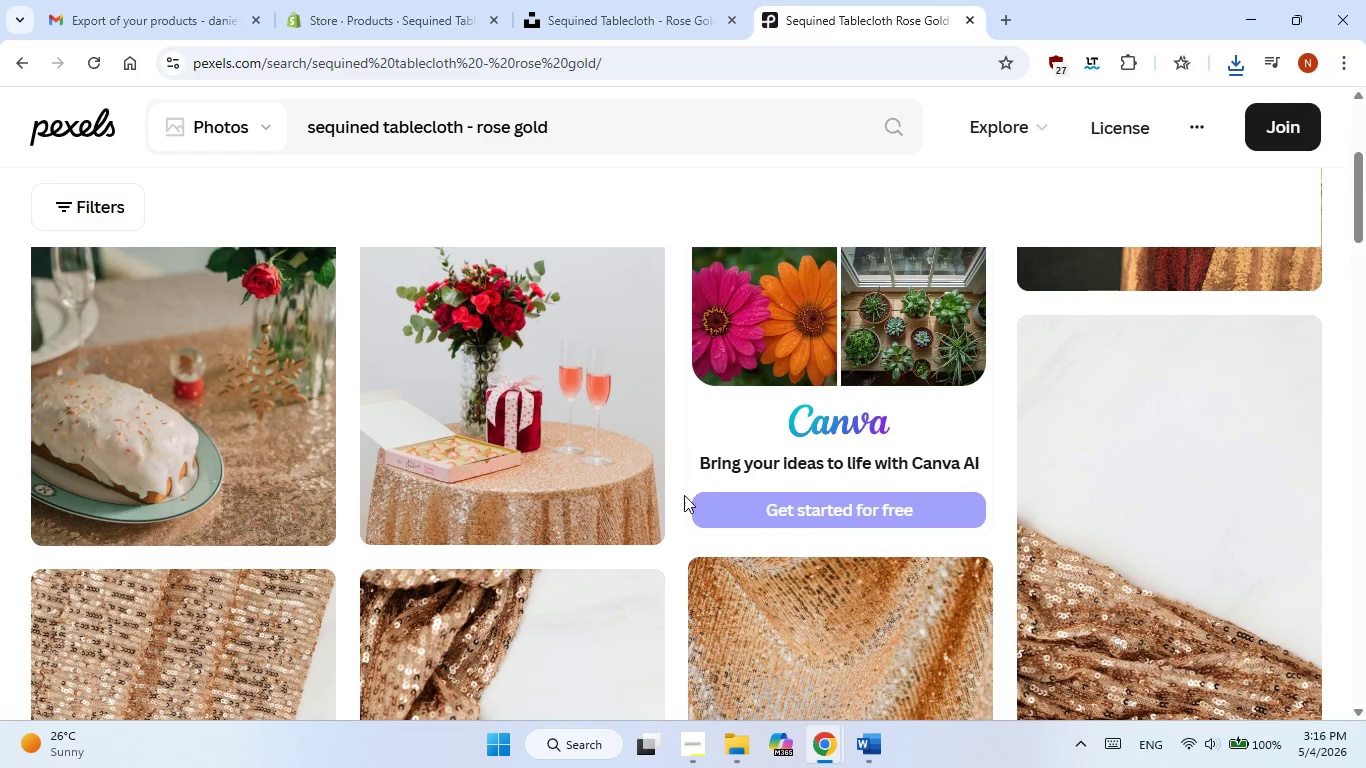 
scroll: coordinate [684, 495], scroll_direction: down, amount: 5.0
 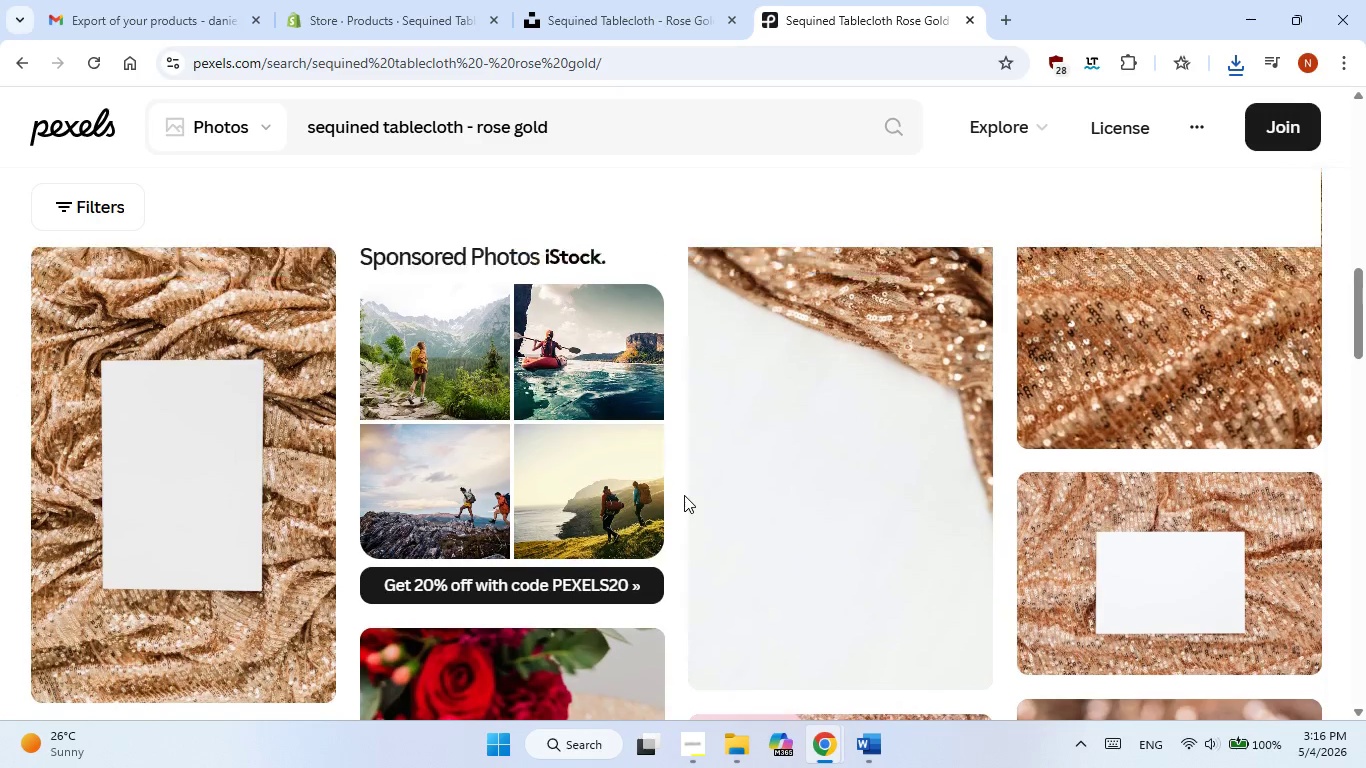 
scroll: coordinate [684, 495], scroll_direction: up, amount: 10.0
 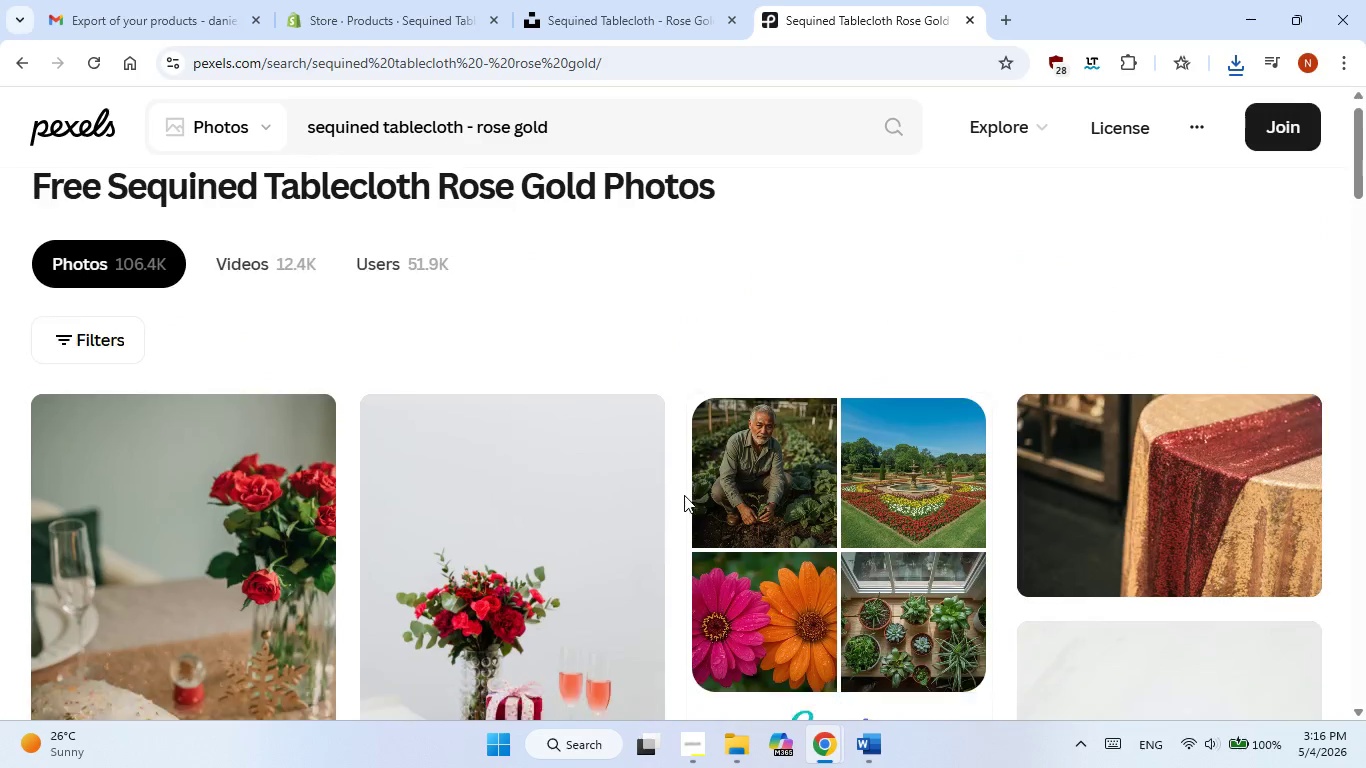 
scroll: coordinate [684, 495], scroll_direction: down, amount: 2.0
 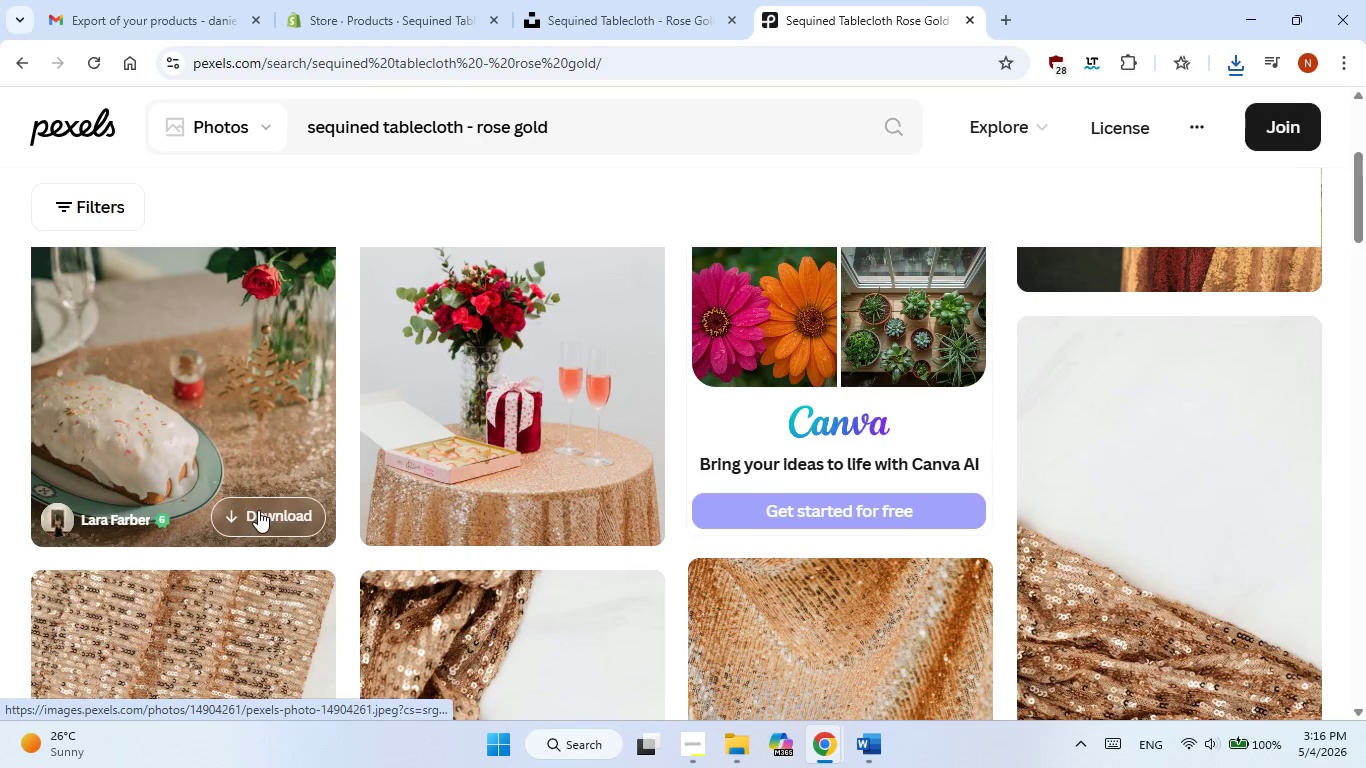 
left_click([262, 523])
 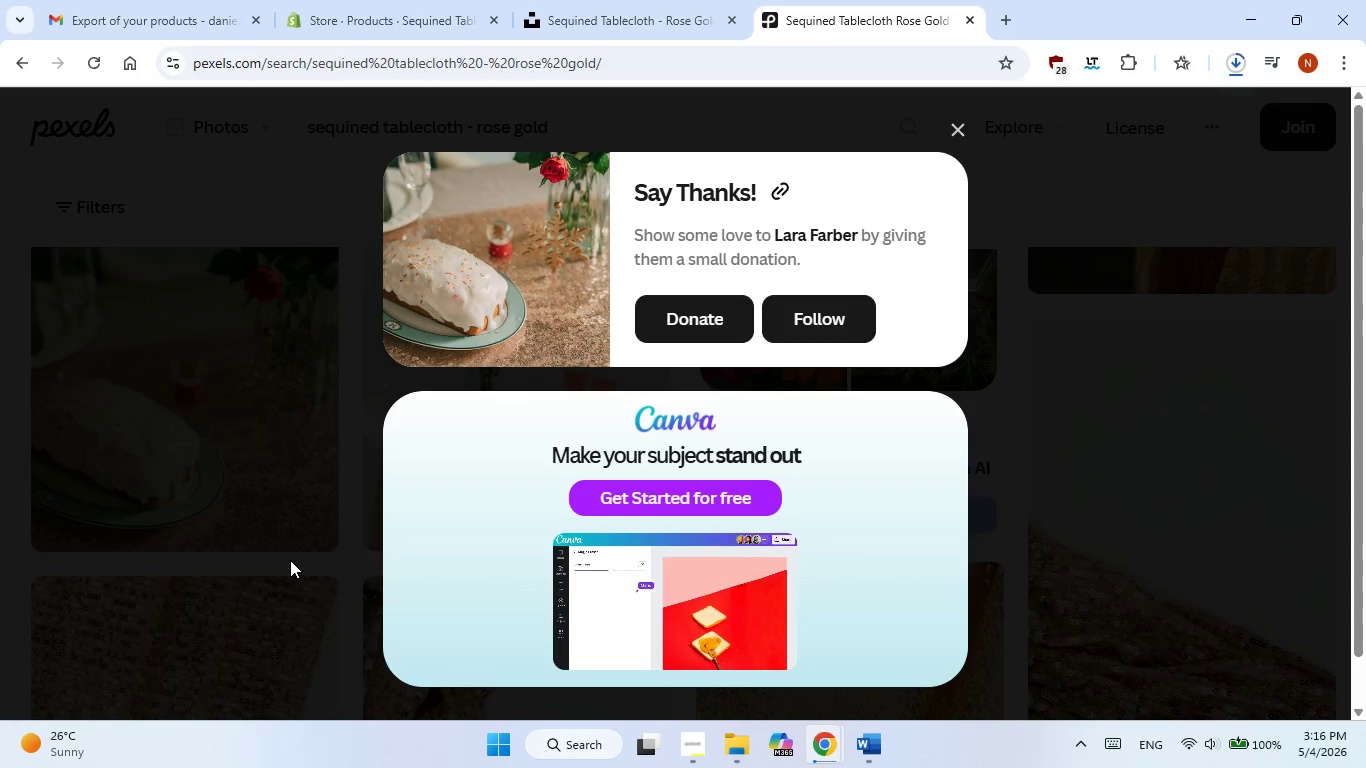 
wait(8.48)
 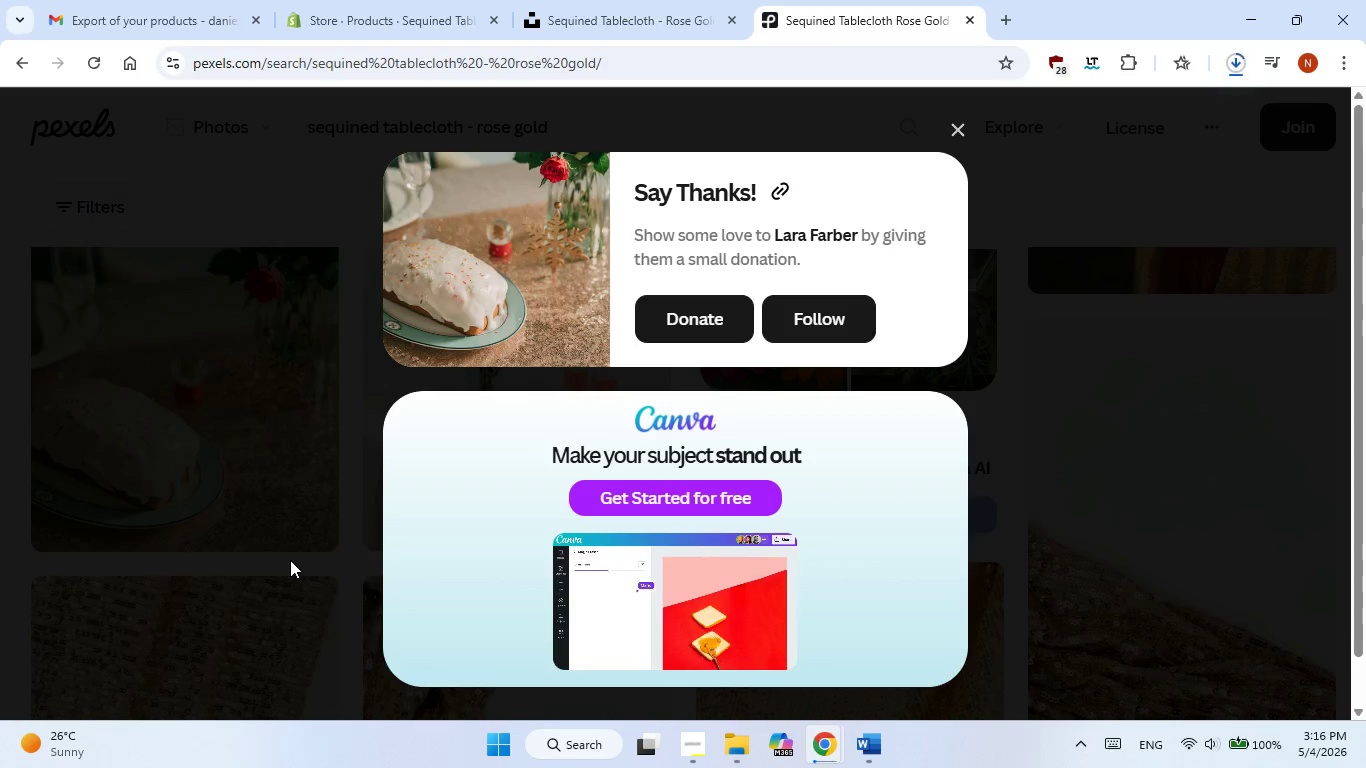 
left_click([171, 550])
 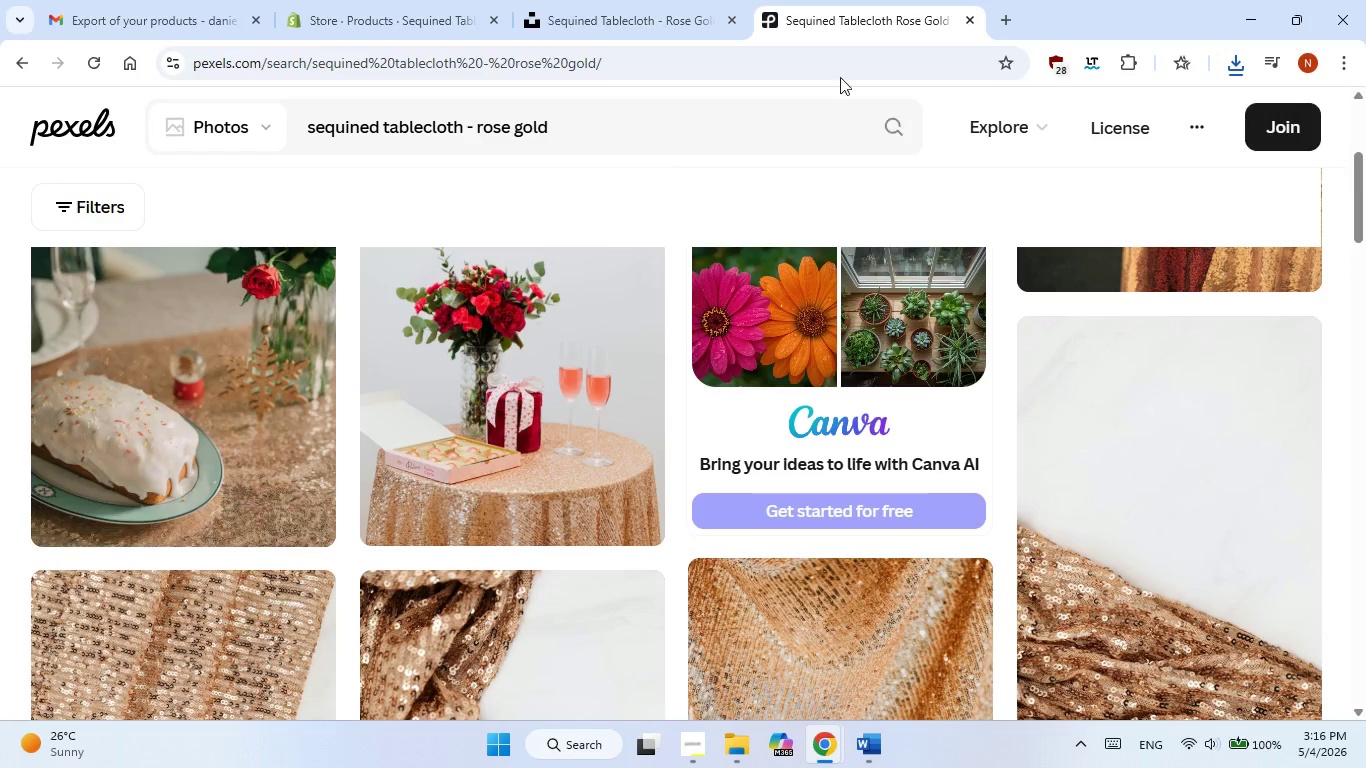 
mouse_move([1034, 46])
 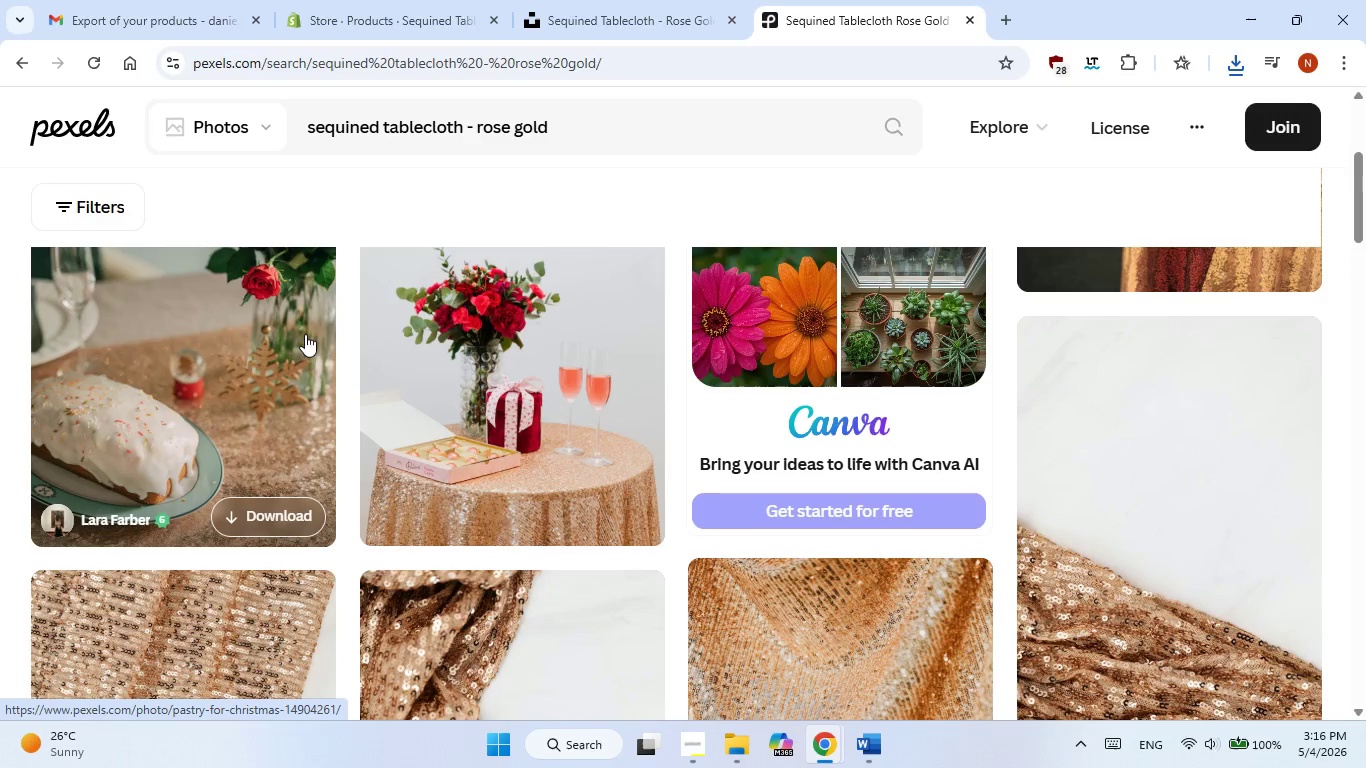 
left_click([373, 195])
 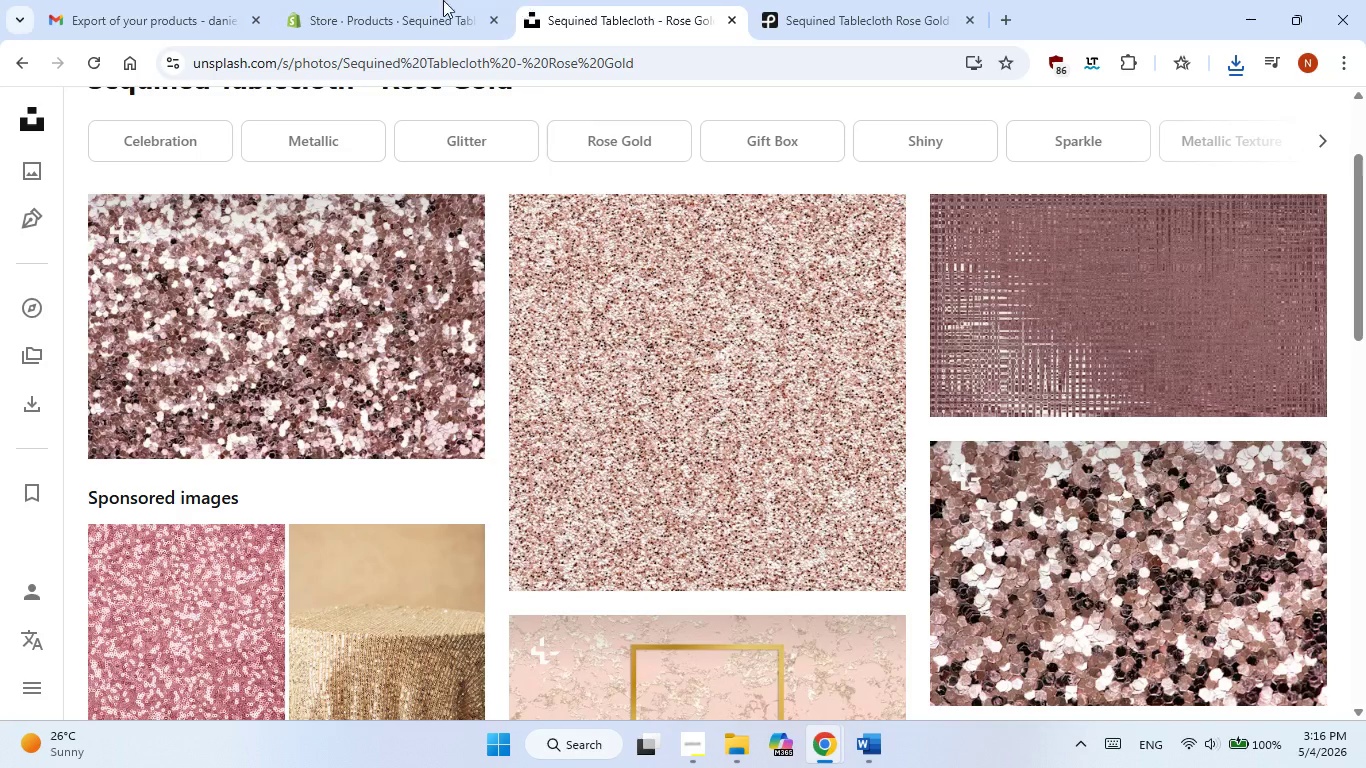 
double_click([413, 8])
 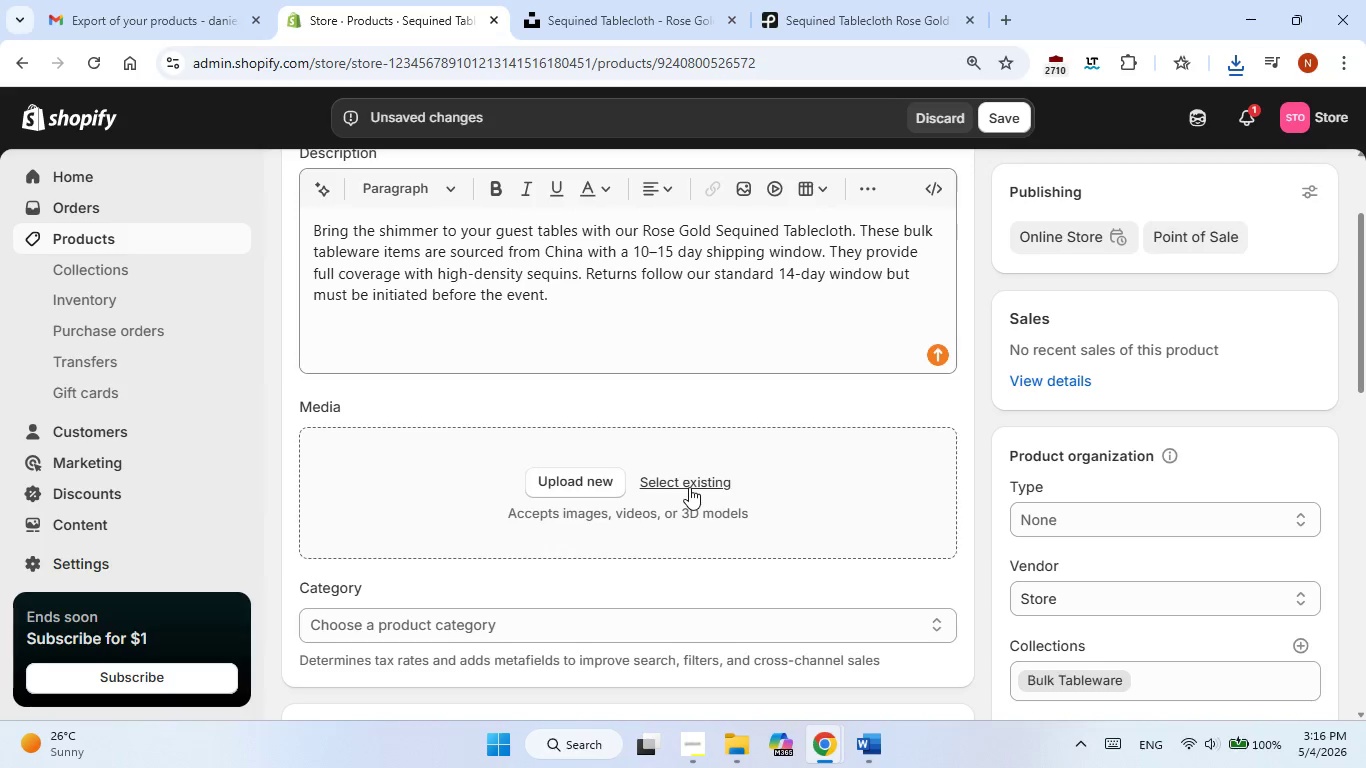 
left_click([689, 487])
 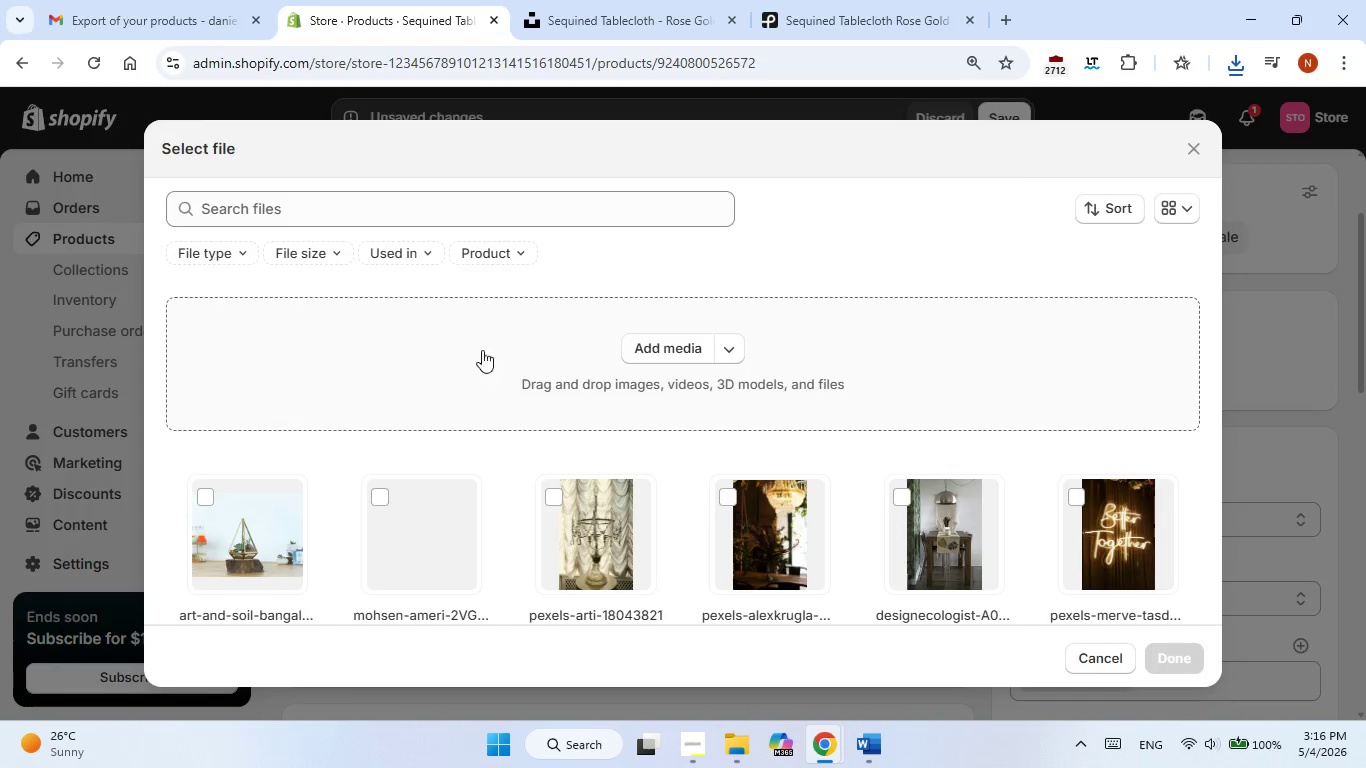 
left_click([661, 351])
 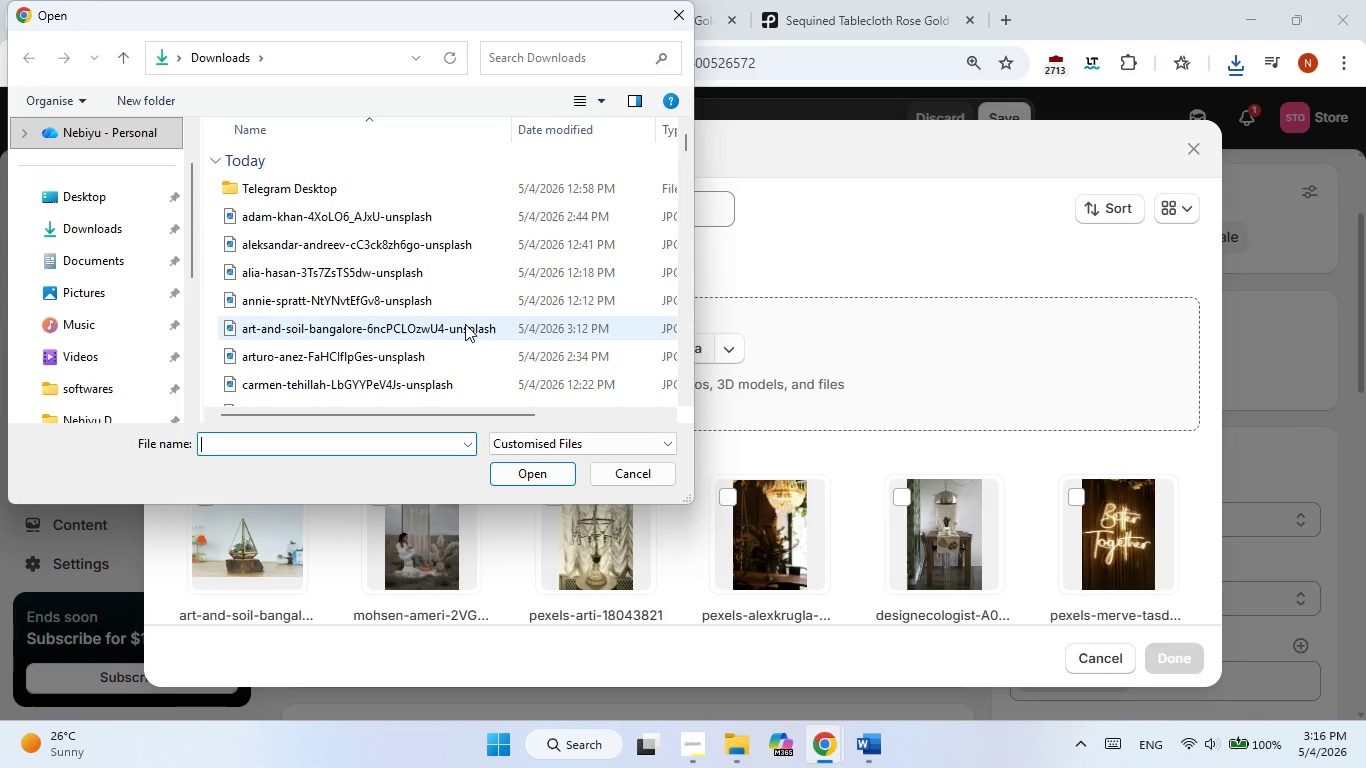 
scroll: coordinate [465, 324], scroll_direction: down, amount: 1.0
 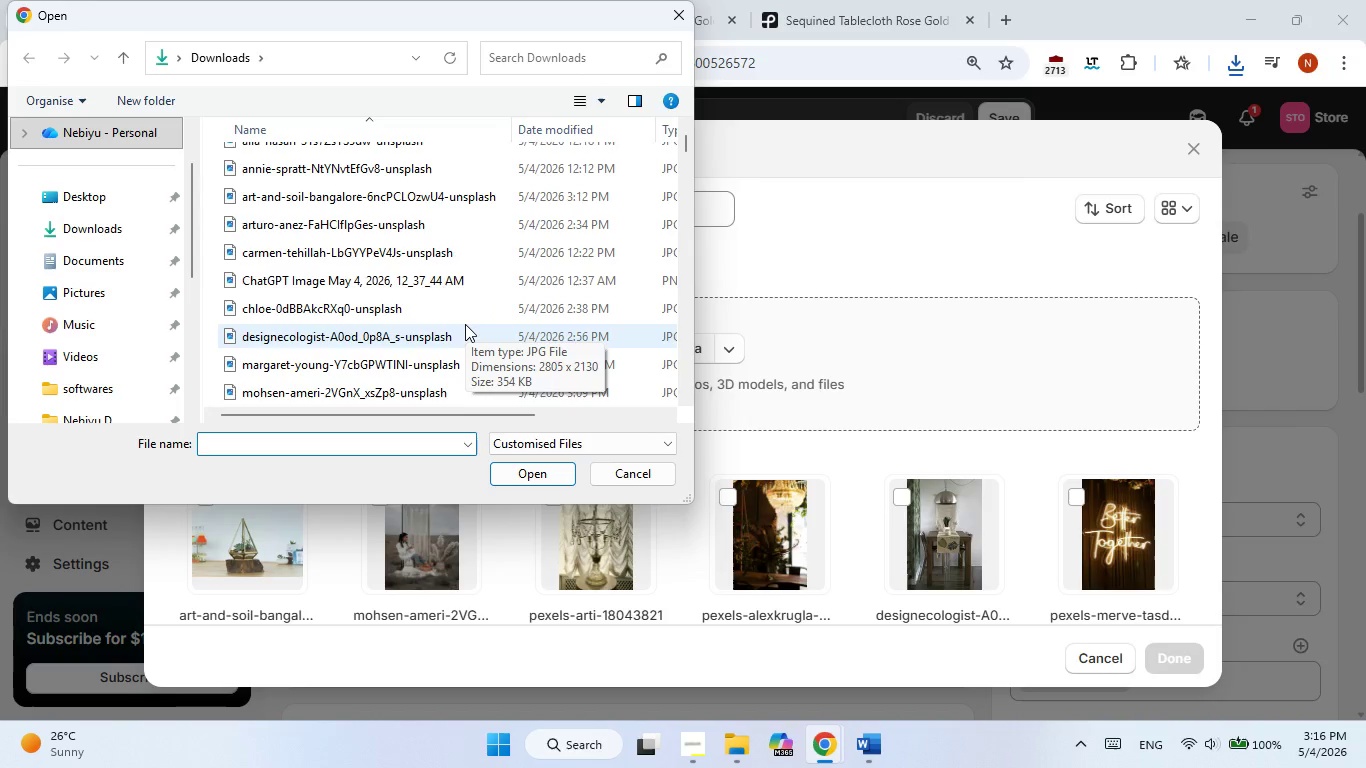 
key(MediaTrackNext)
 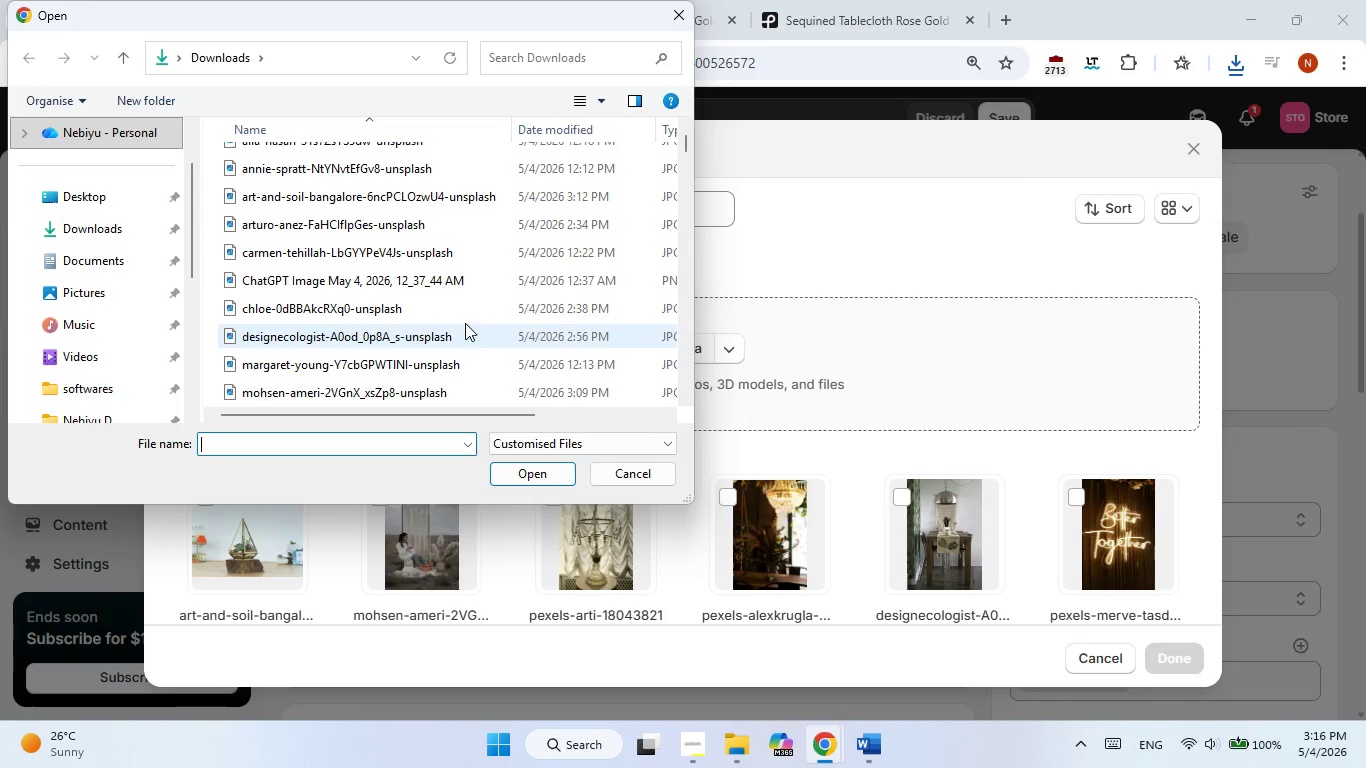 
scroll: coordinate [493, 307], scroll_direction: down, amount: 1.0
 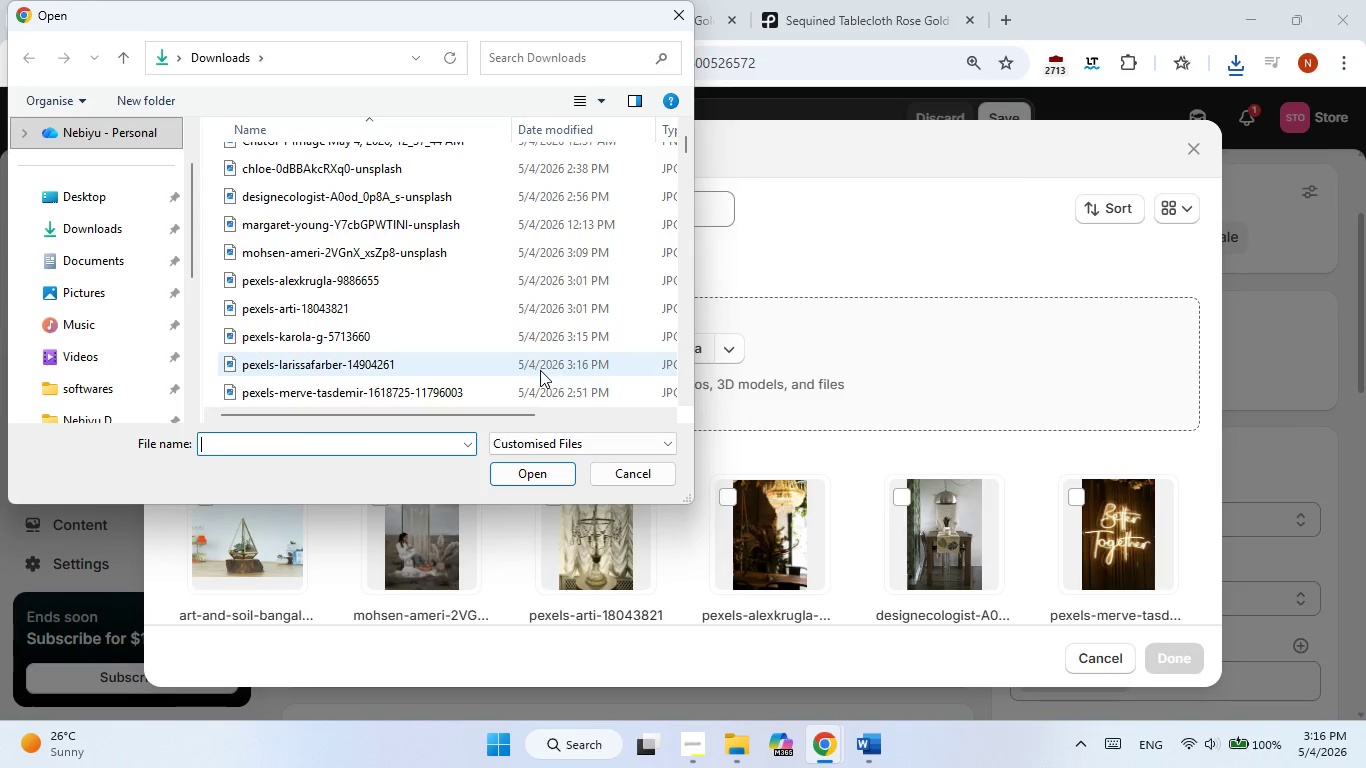 
double_click([540, 370])
 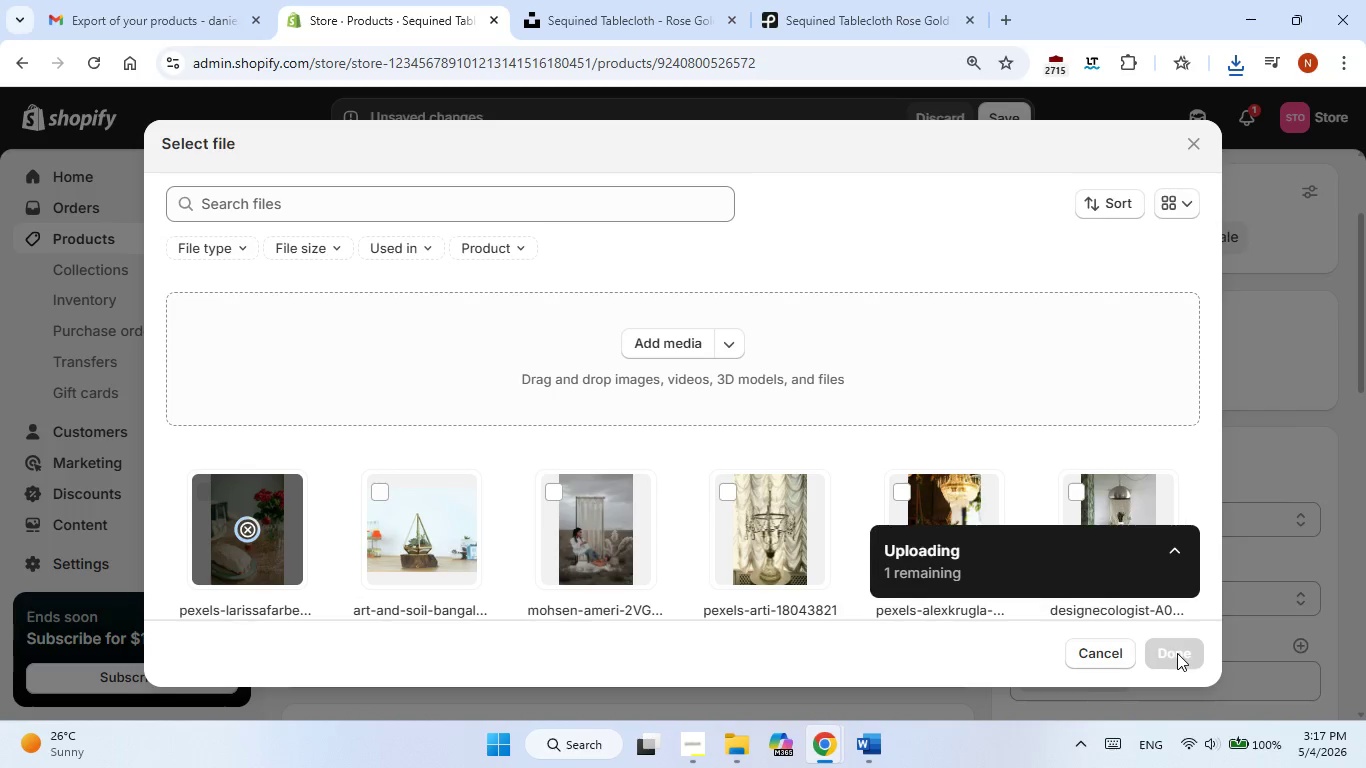 
wait(14.5)
 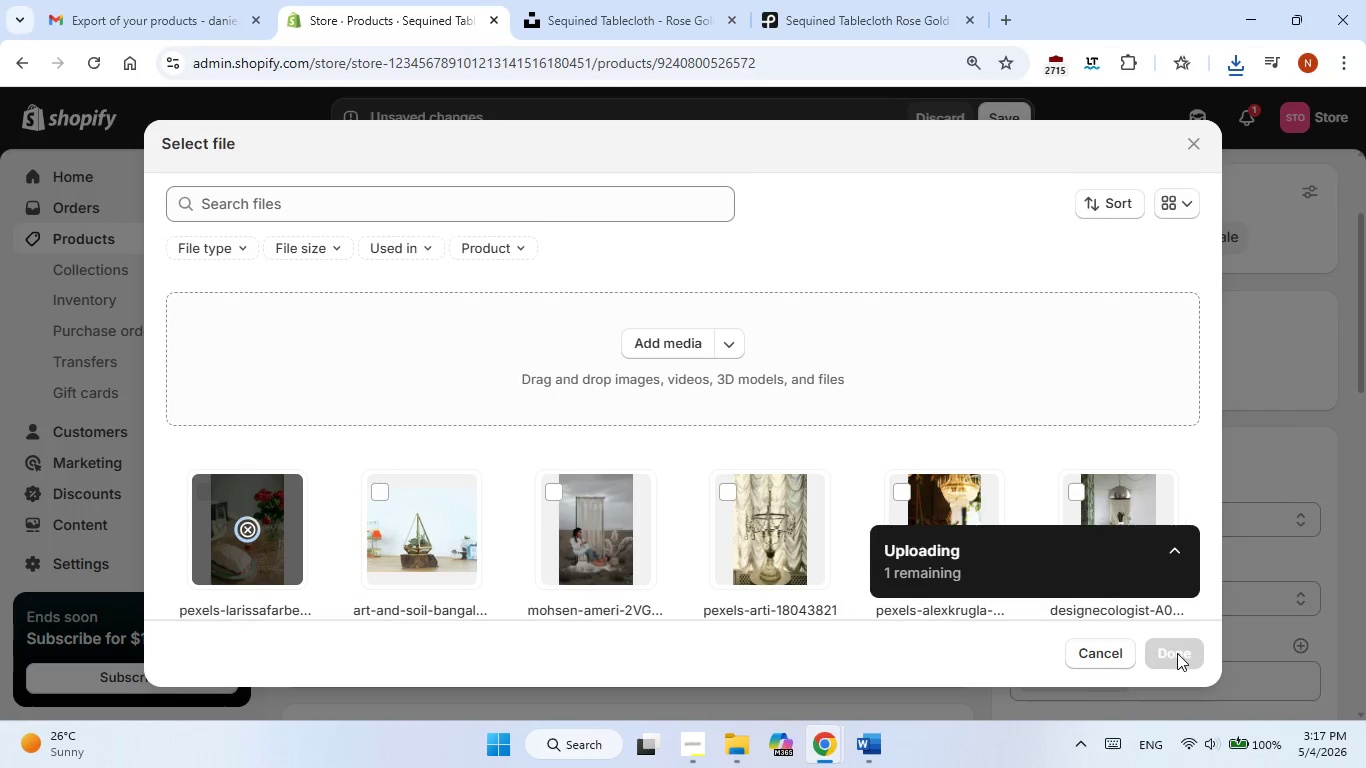 
left_click([878, 747])
 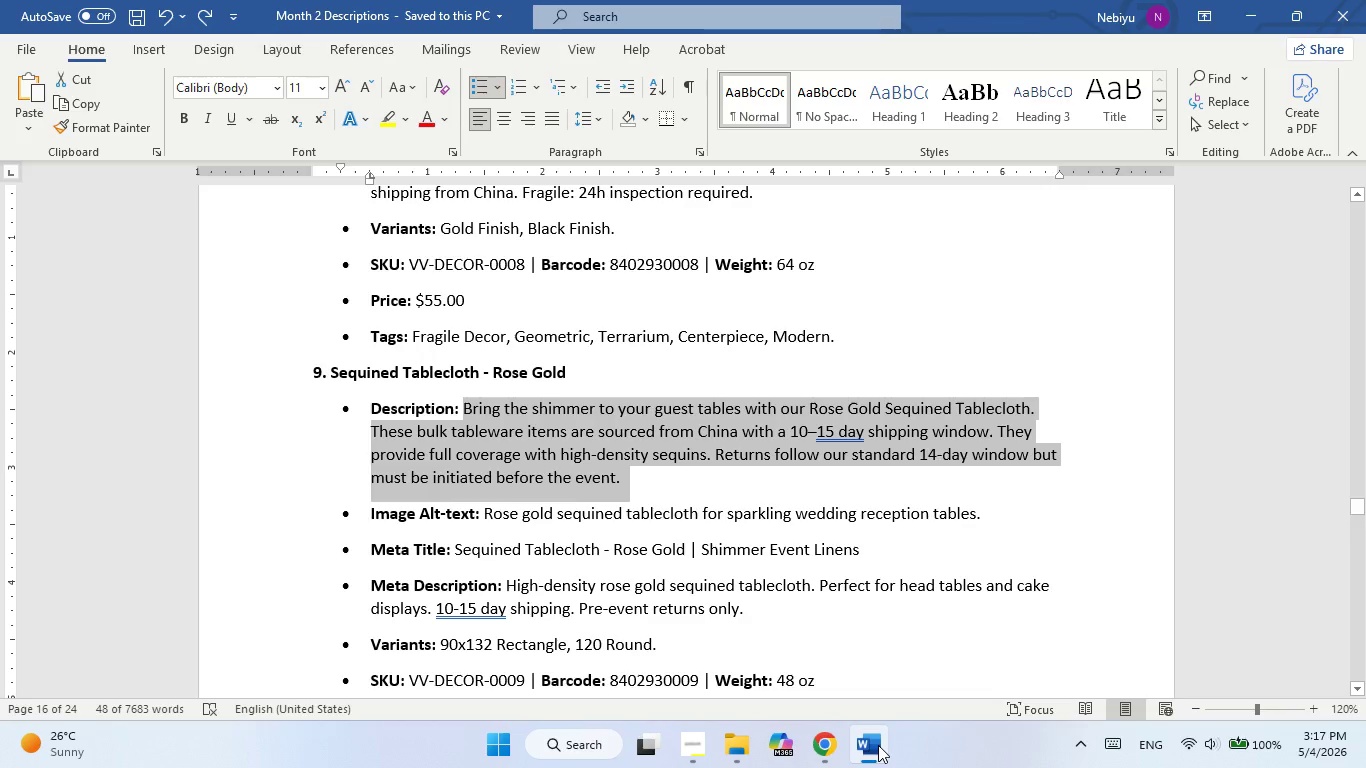 
key(VolumeDown)
 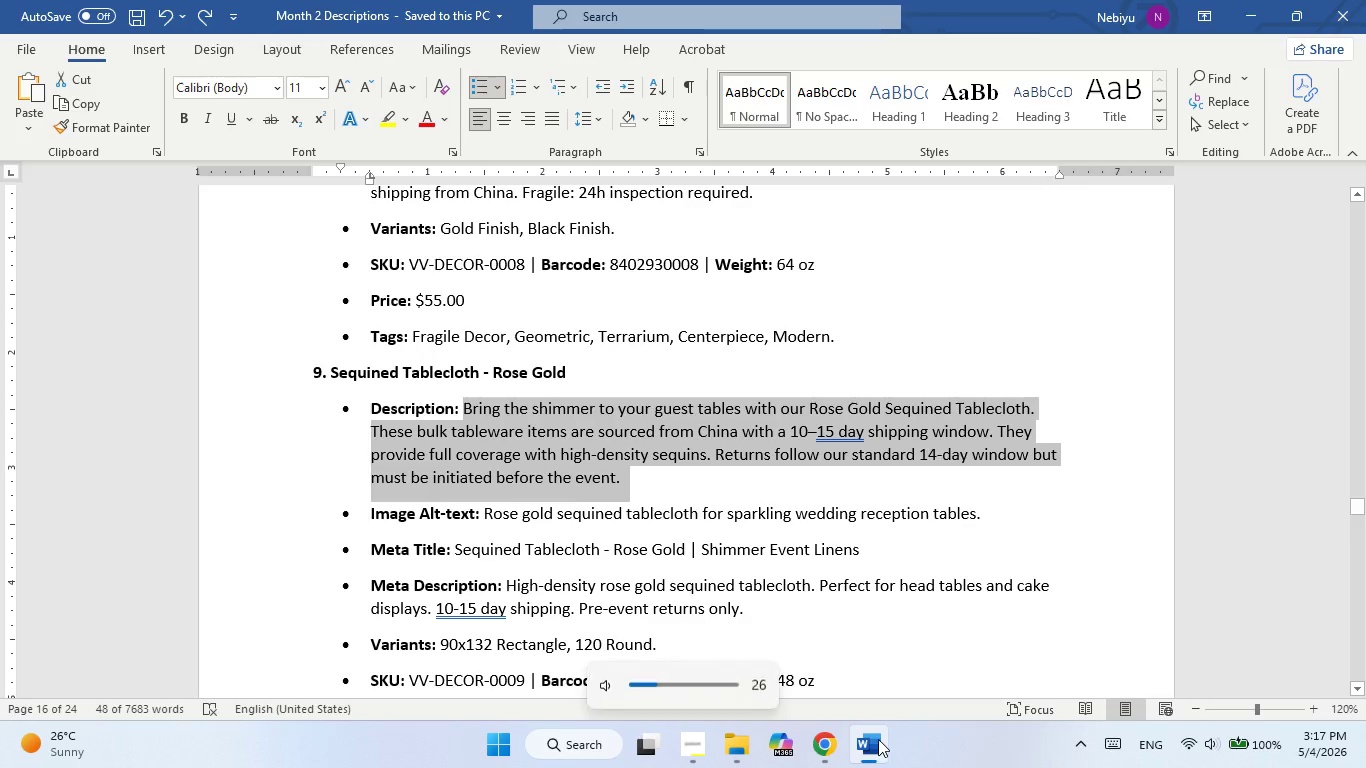 
key(VolumeDown)
 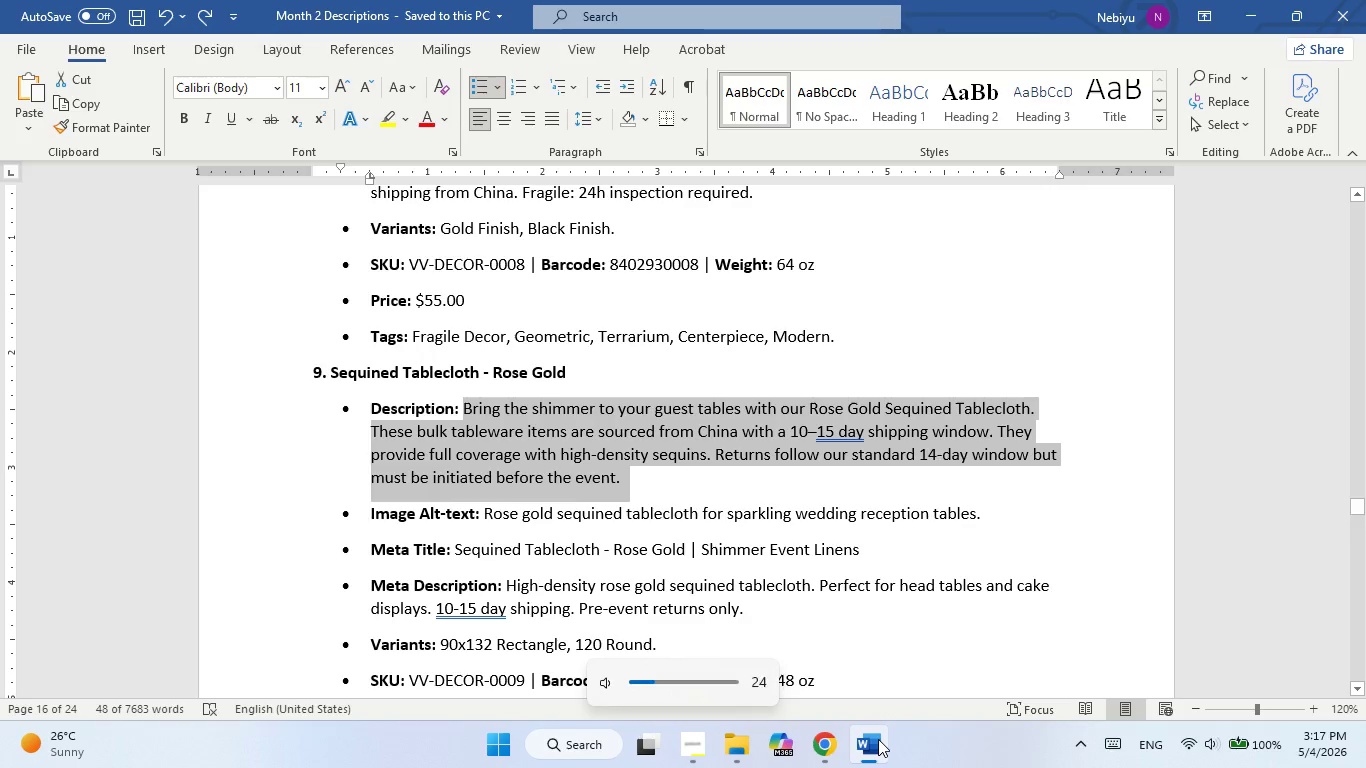 
key(VolumeDown)
 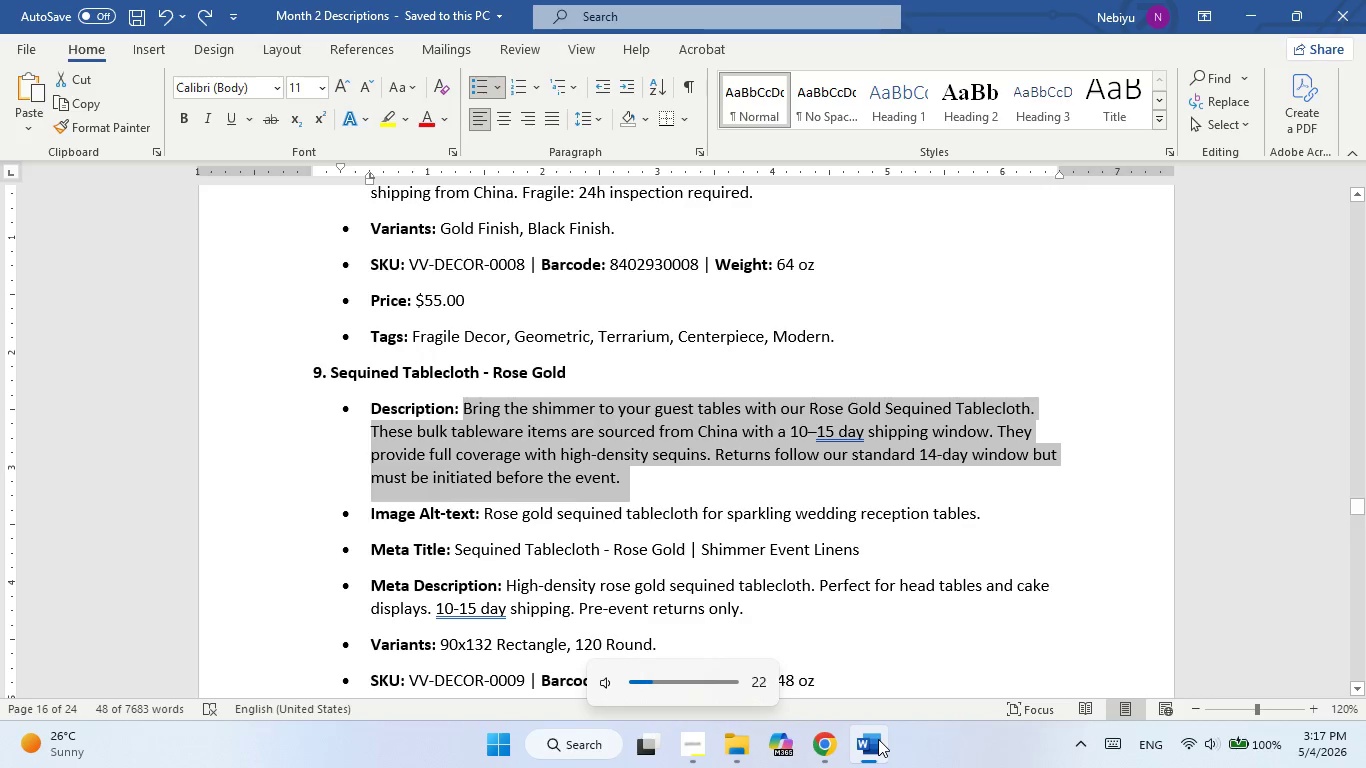 
key(VolumeDown)
 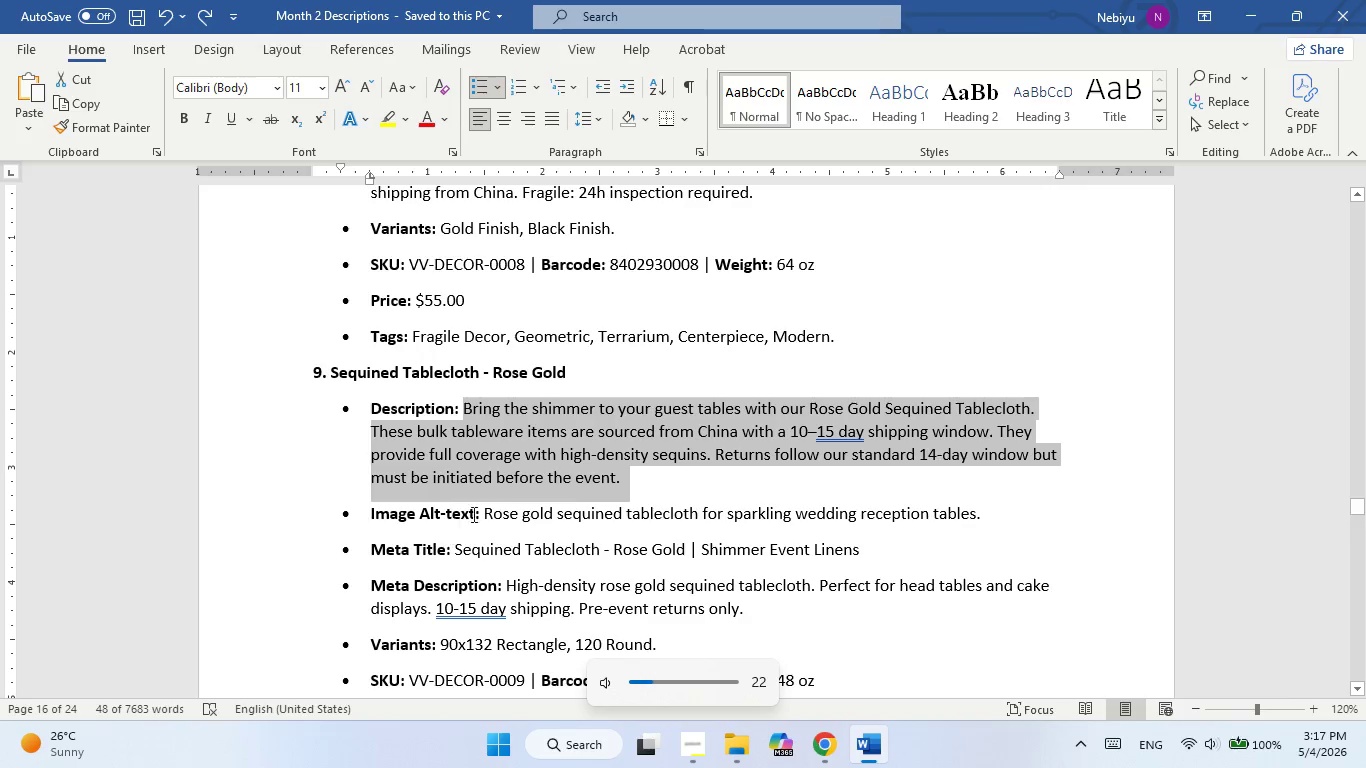 
left_click_drag(start_coordinate=[485, 514], to_coordinate=[984, 505])
 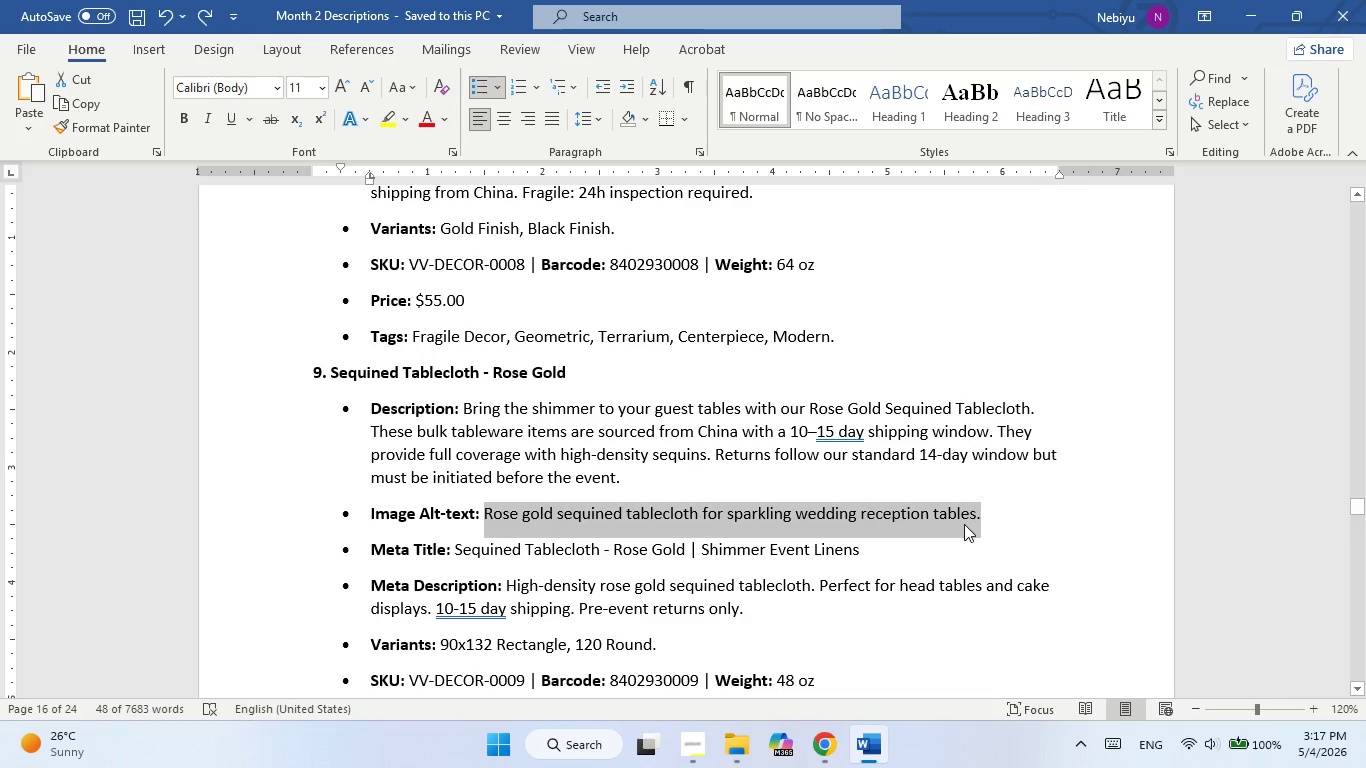 
right_click([964, 524])
 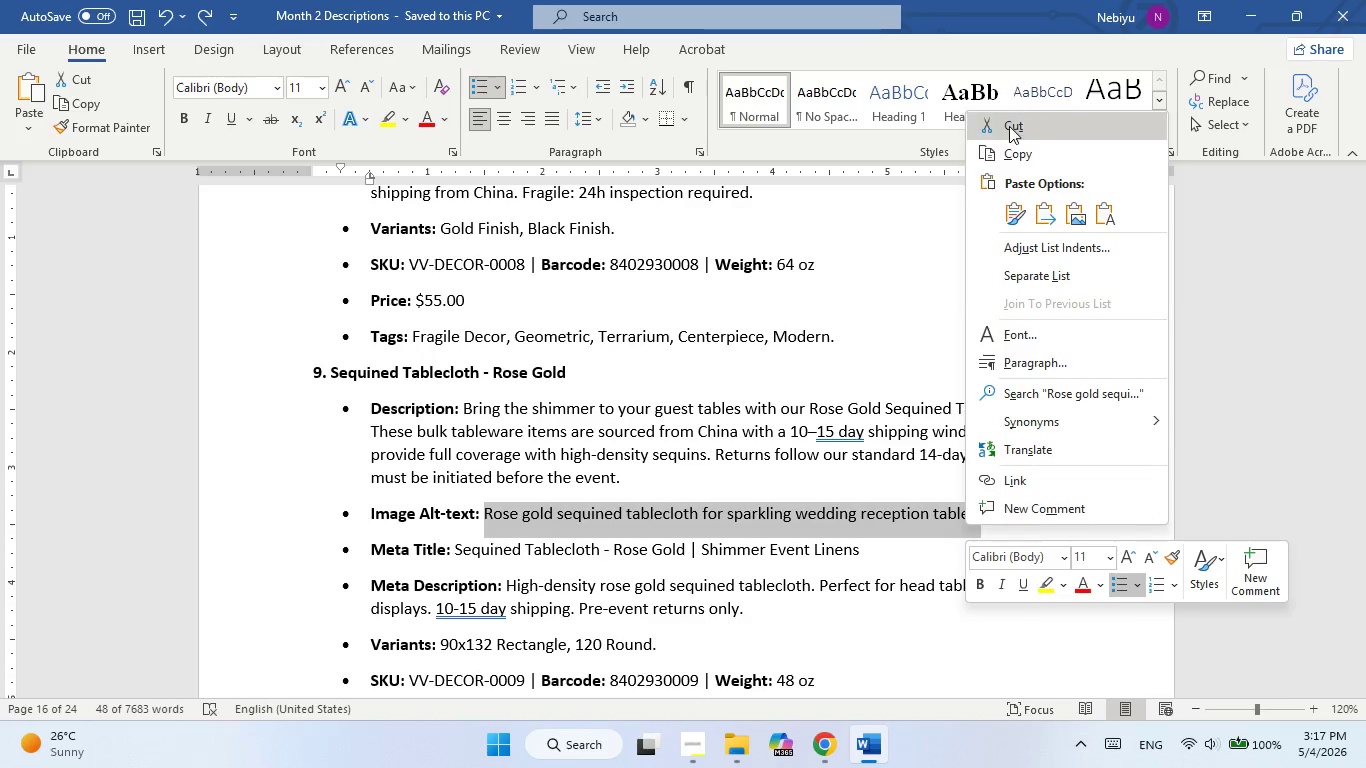 
left_click([1015, 157])
 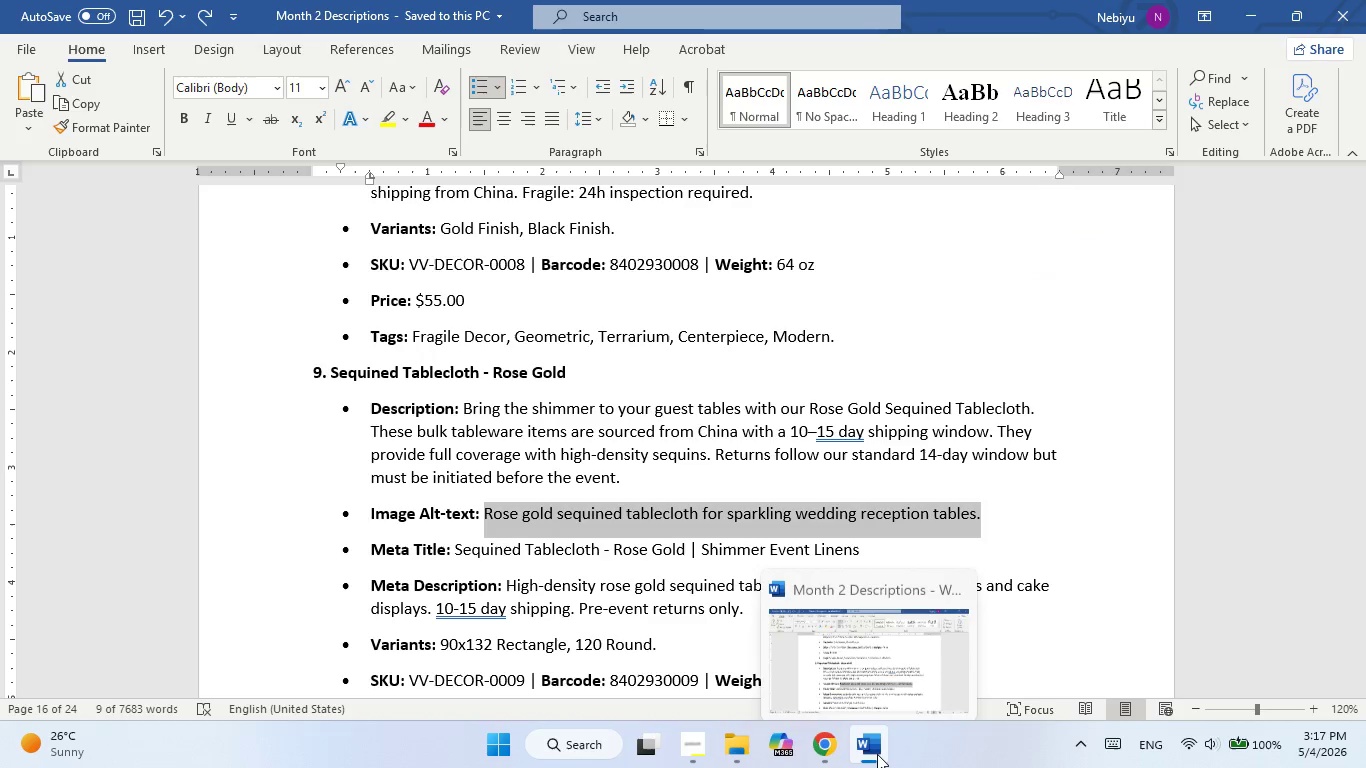 
left_click([877, 754])
 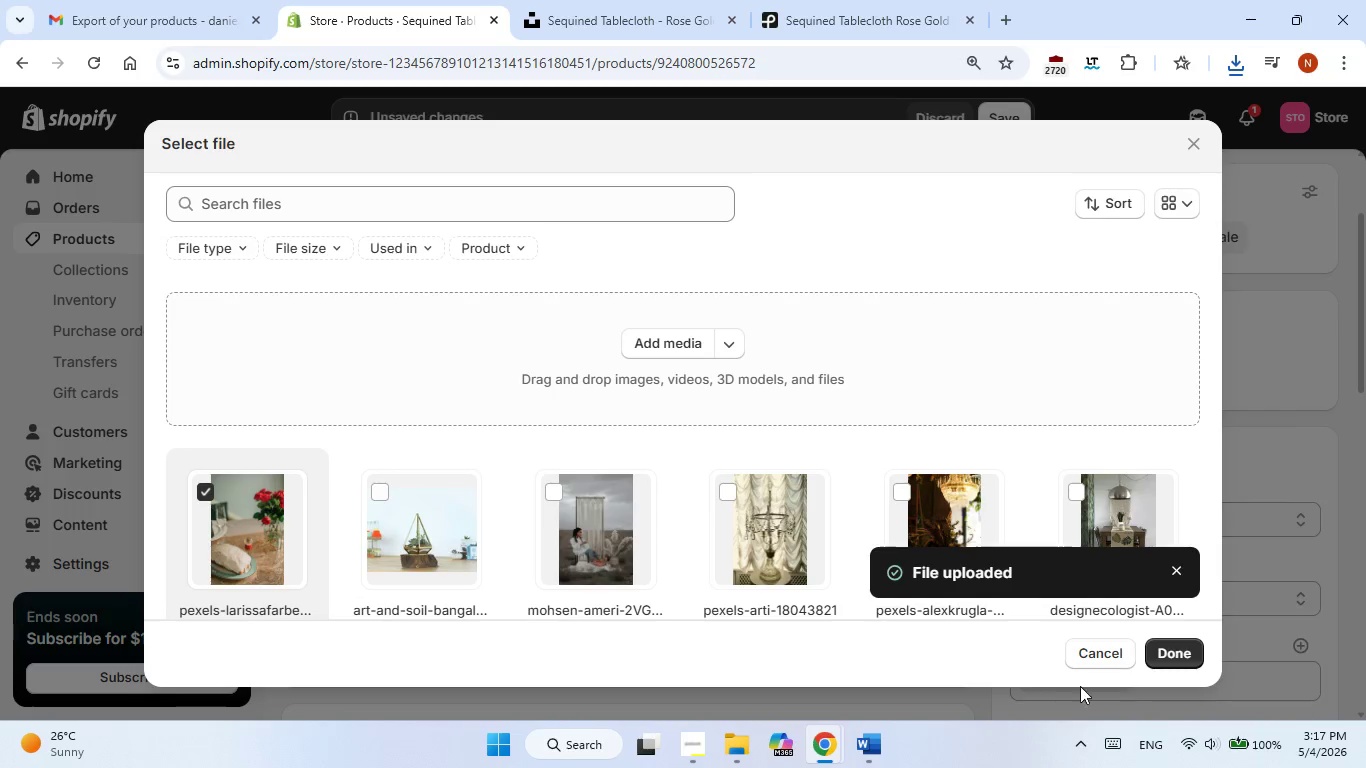 
left_click([1181, 650])
 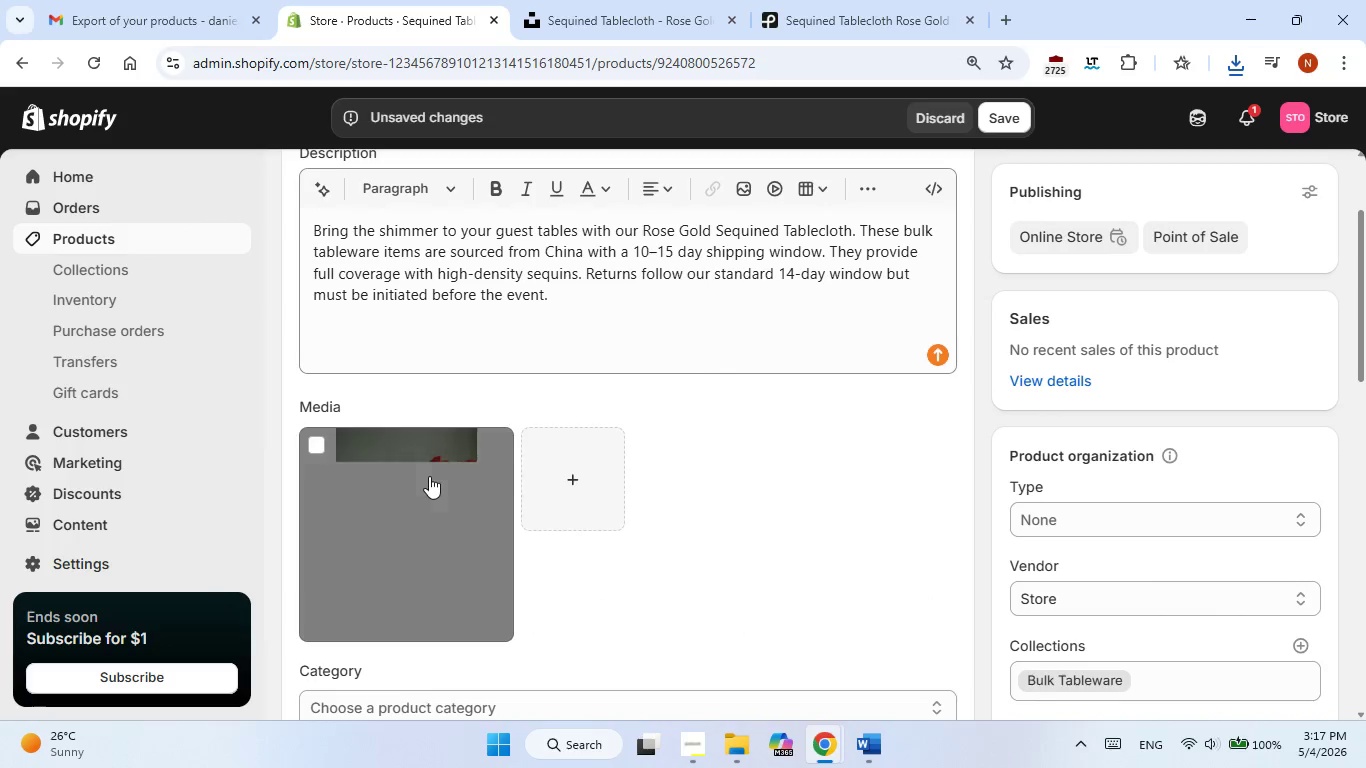 
left_click([429, 476])
 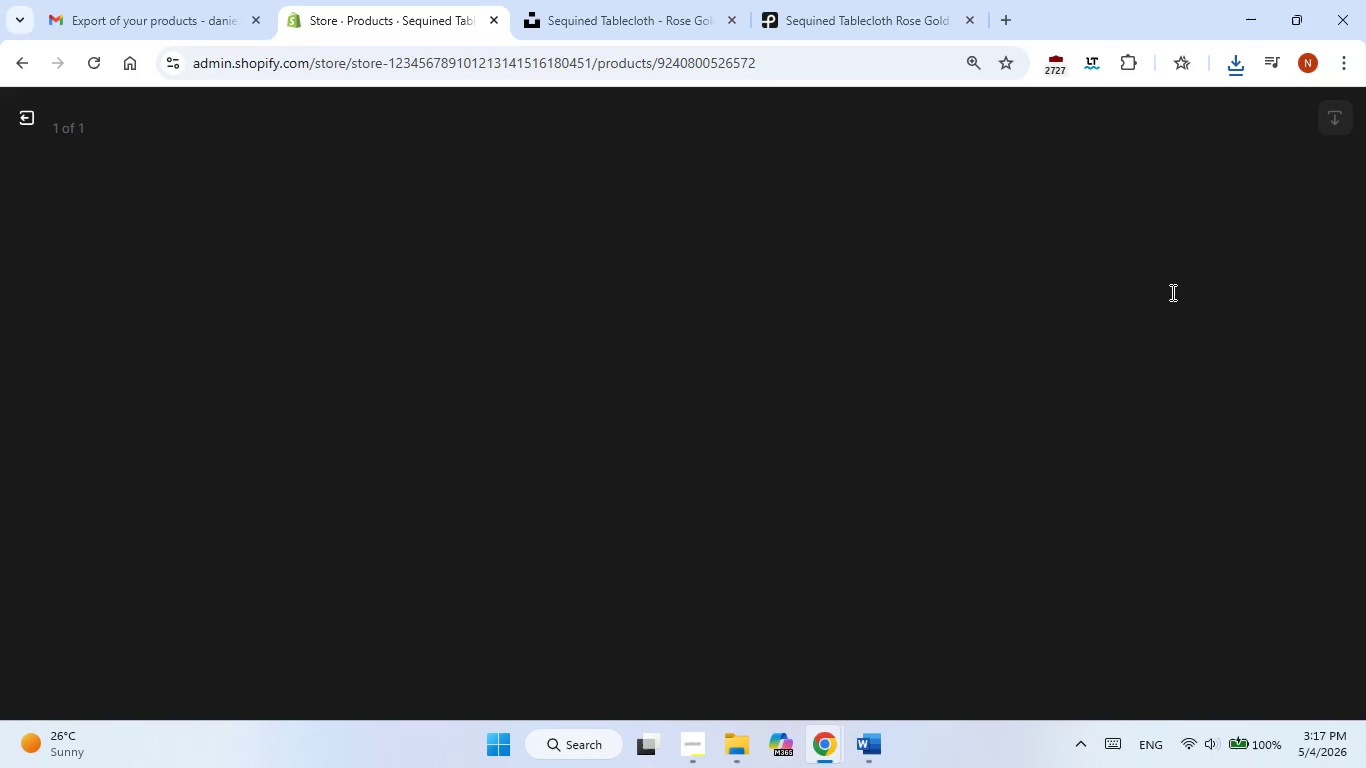 
wait(6.88)
 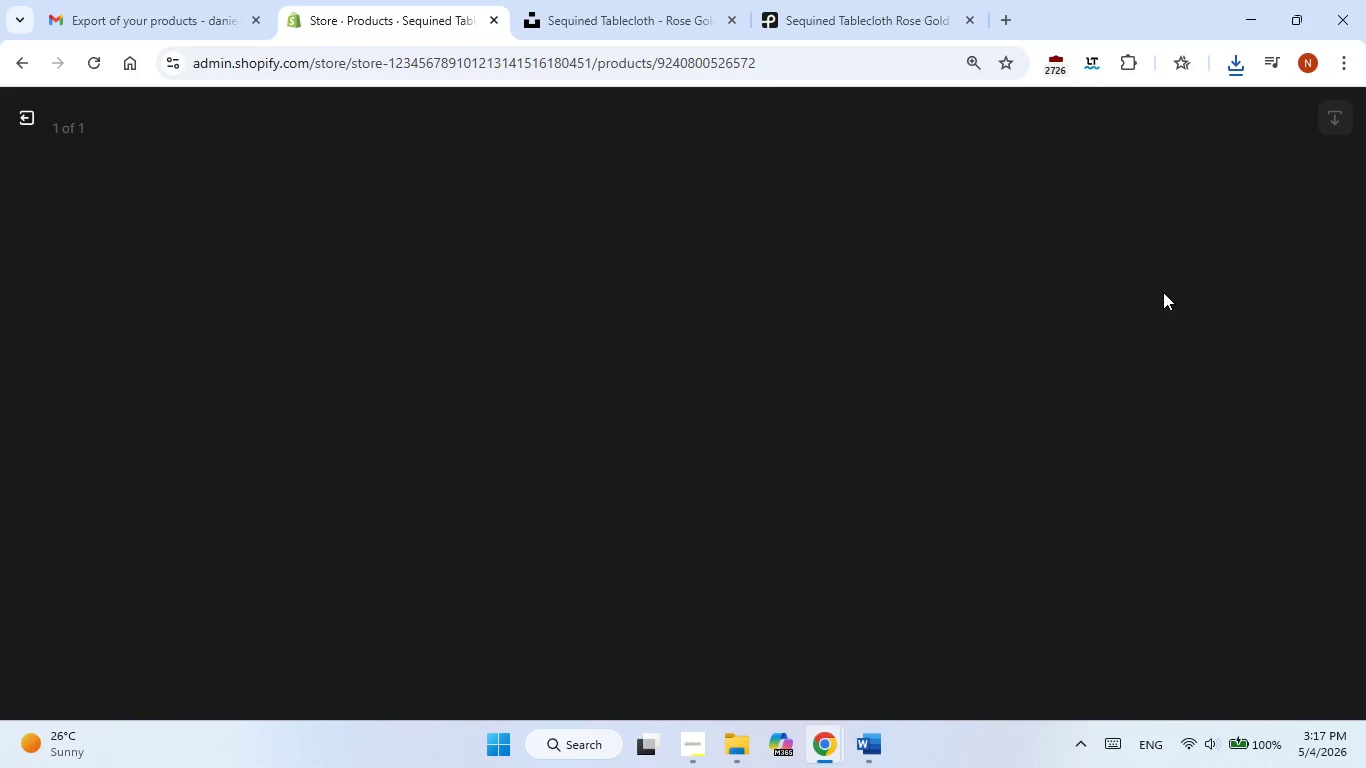 
key(MediaTrackNext)
 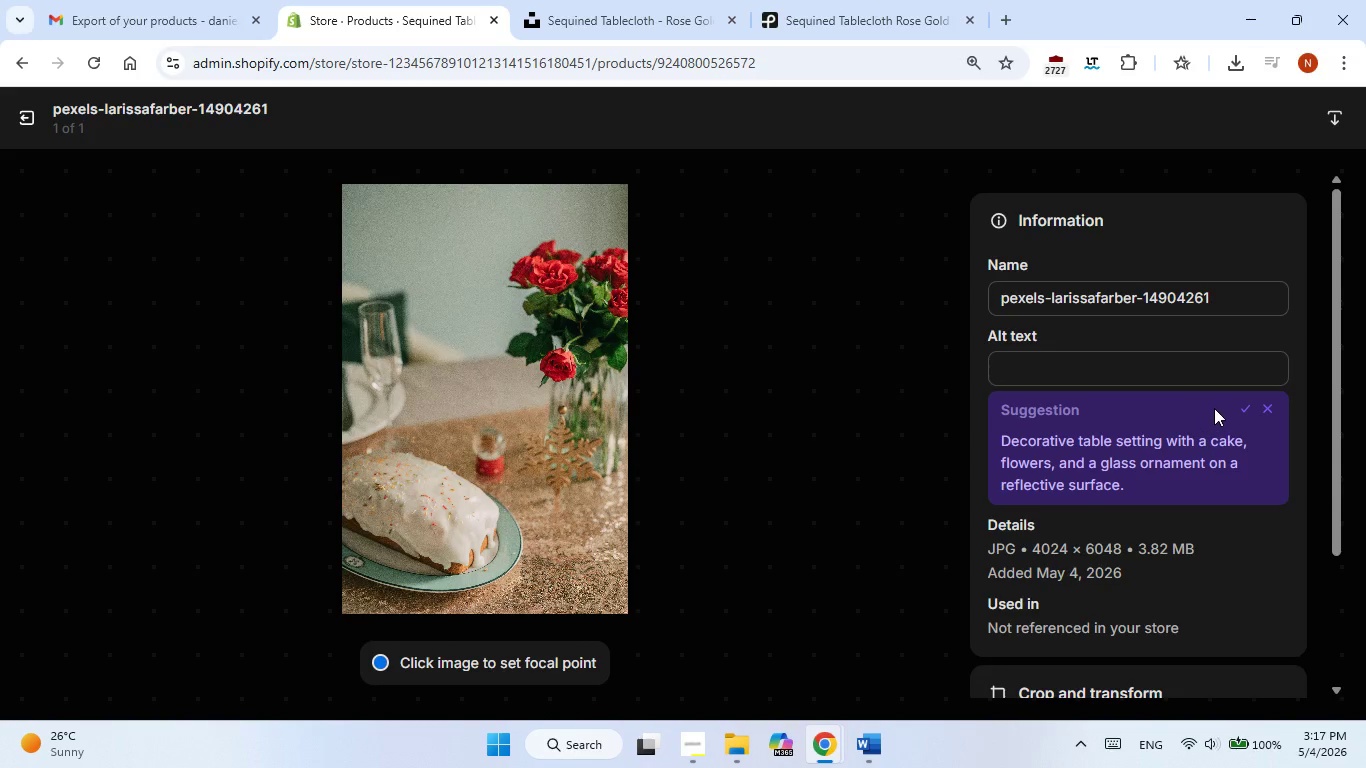 
left_click([1247, 404])
 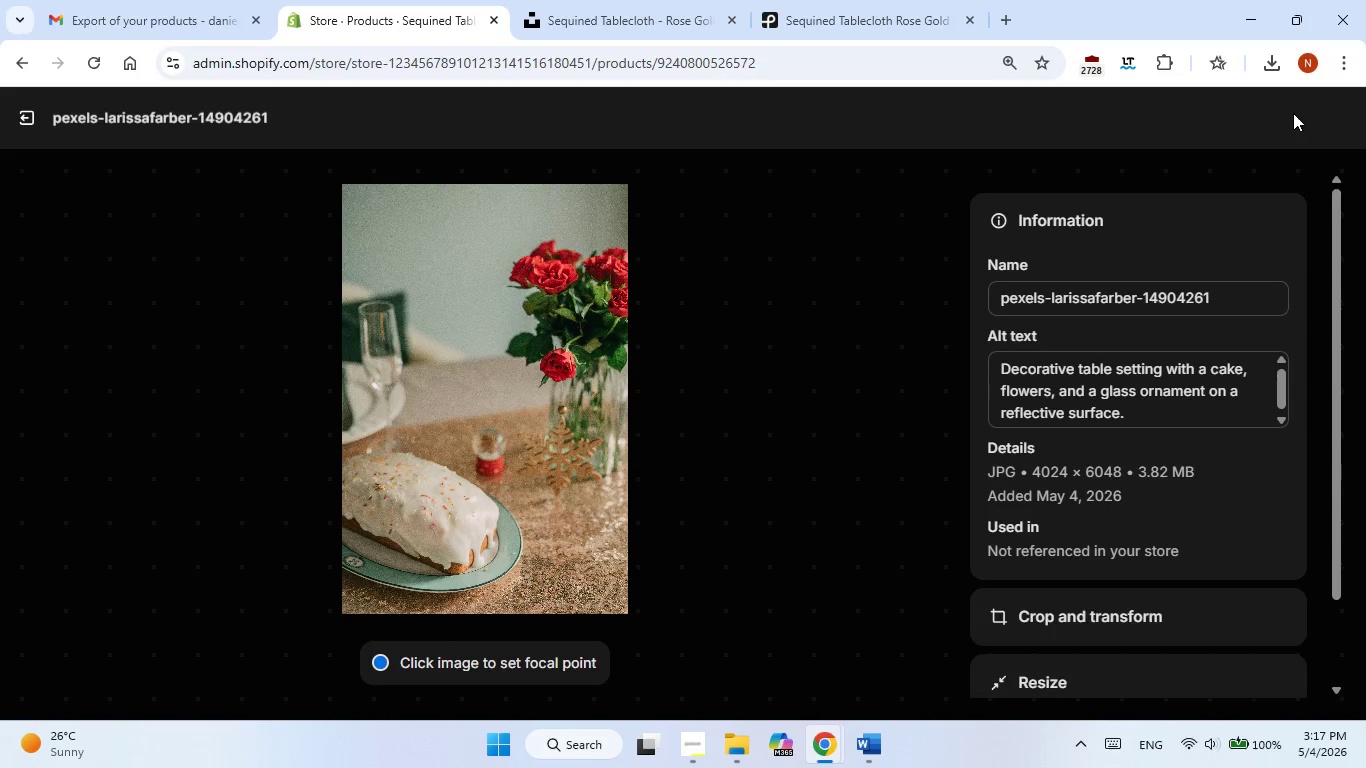 
left_click([1293, 113])
 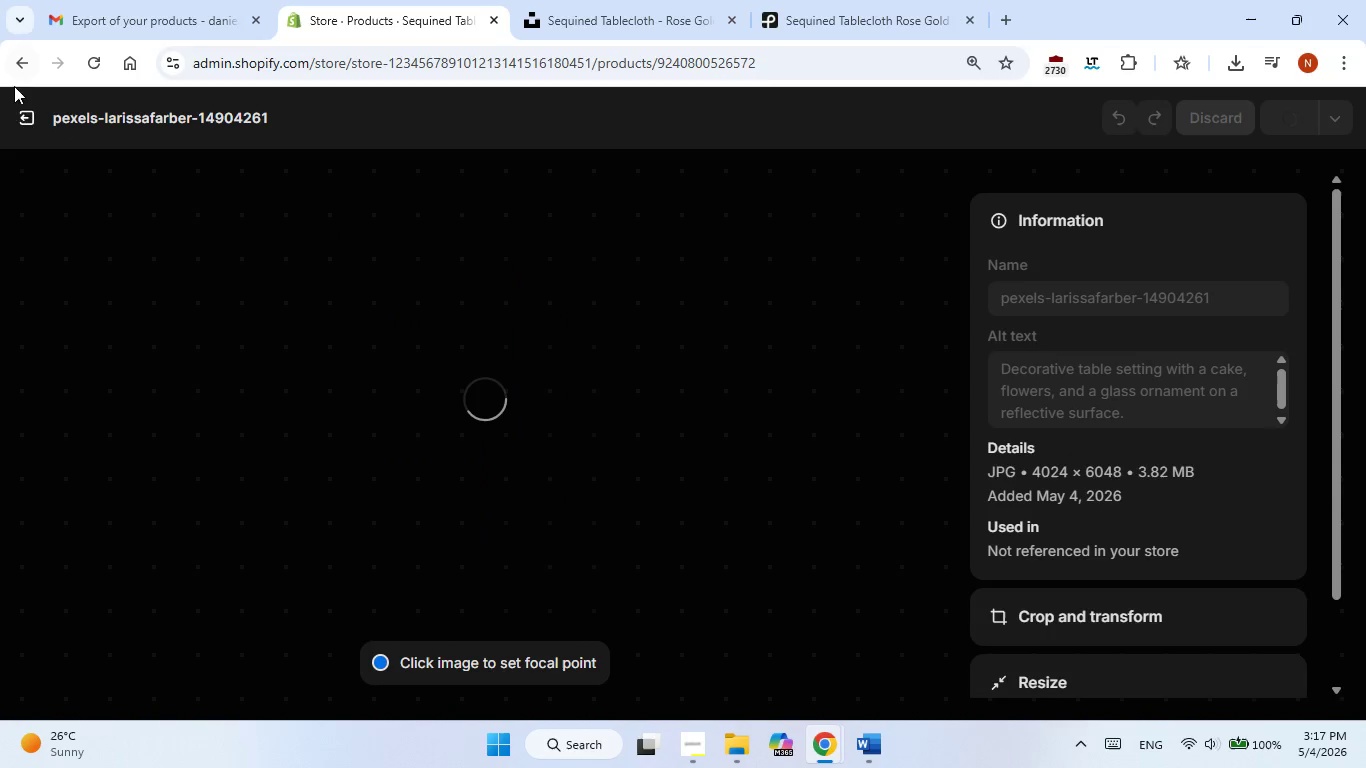 
mouse_move([35, 104])
 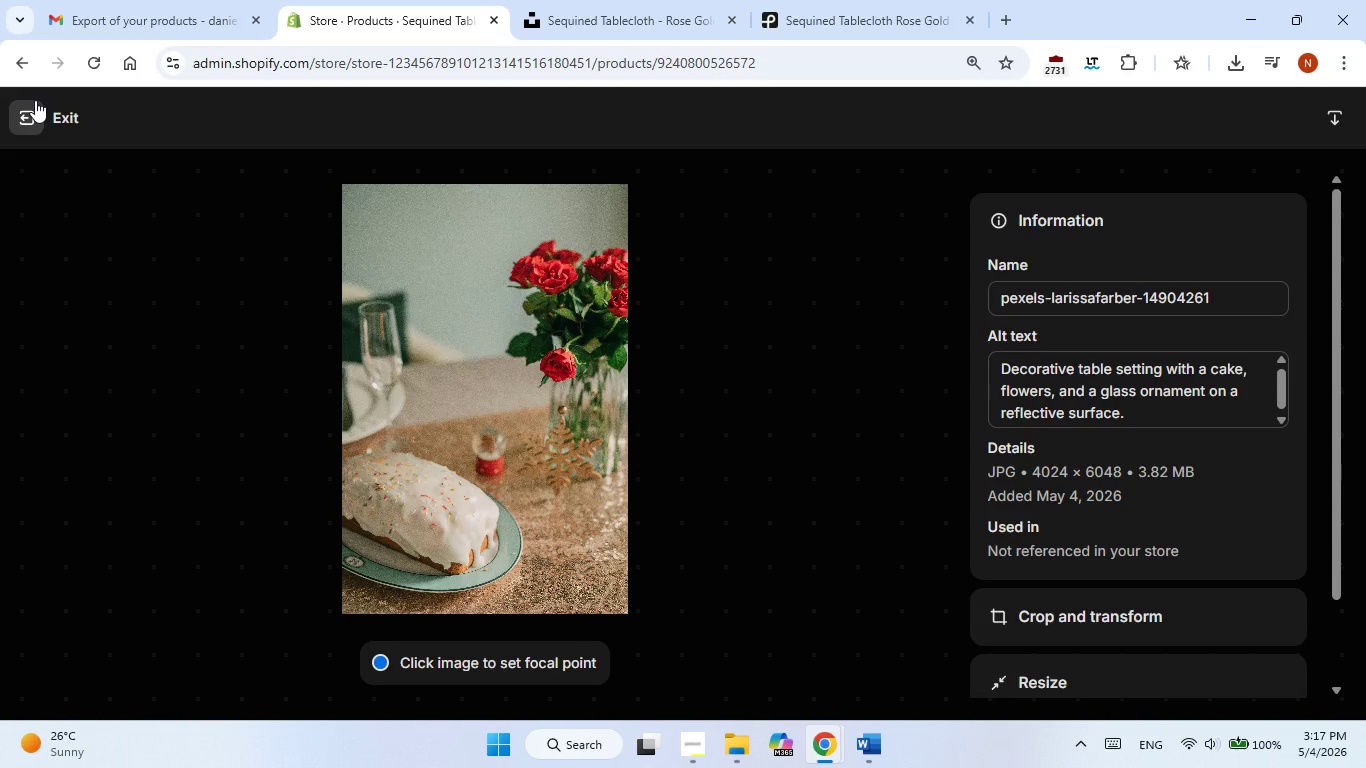 
left_click([33, 107])
 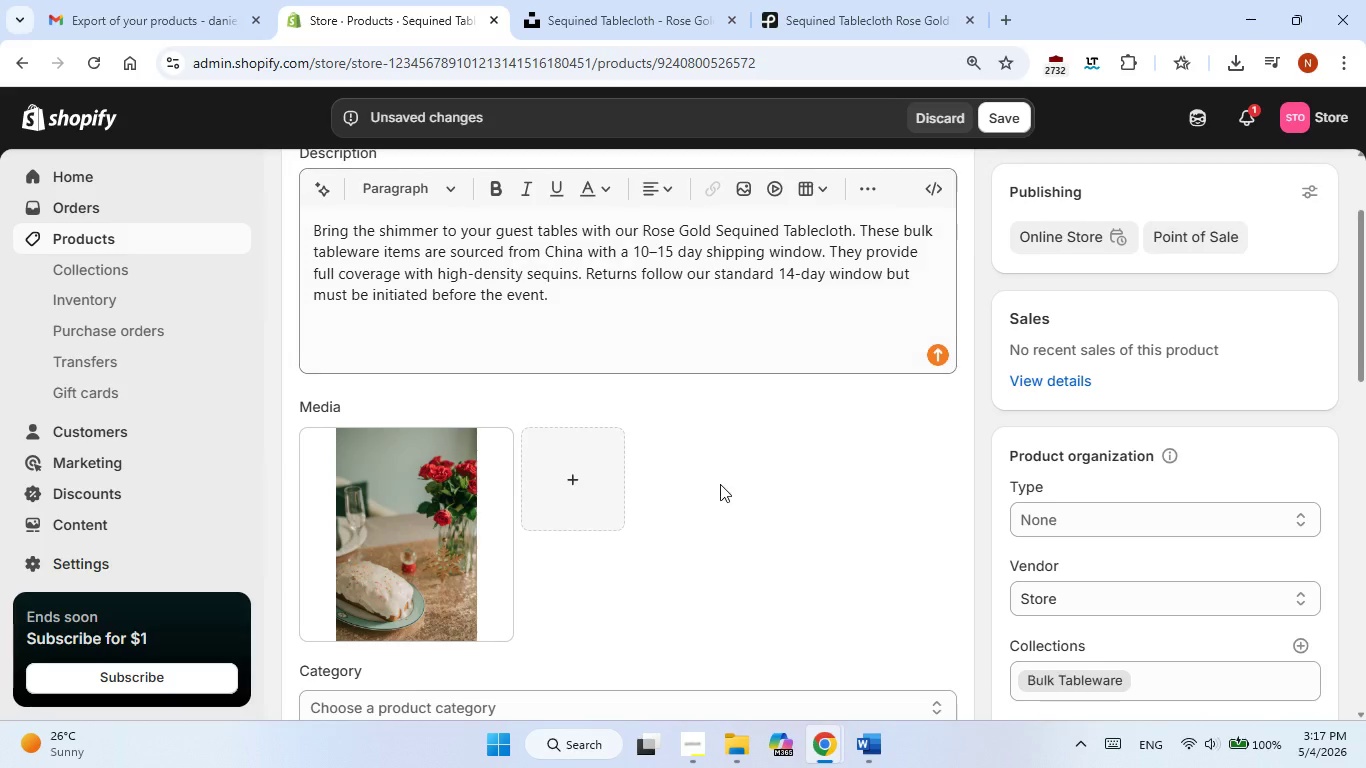 
scroll: coordinate [720, 484], scroll_direction: down, amount: 2.0
 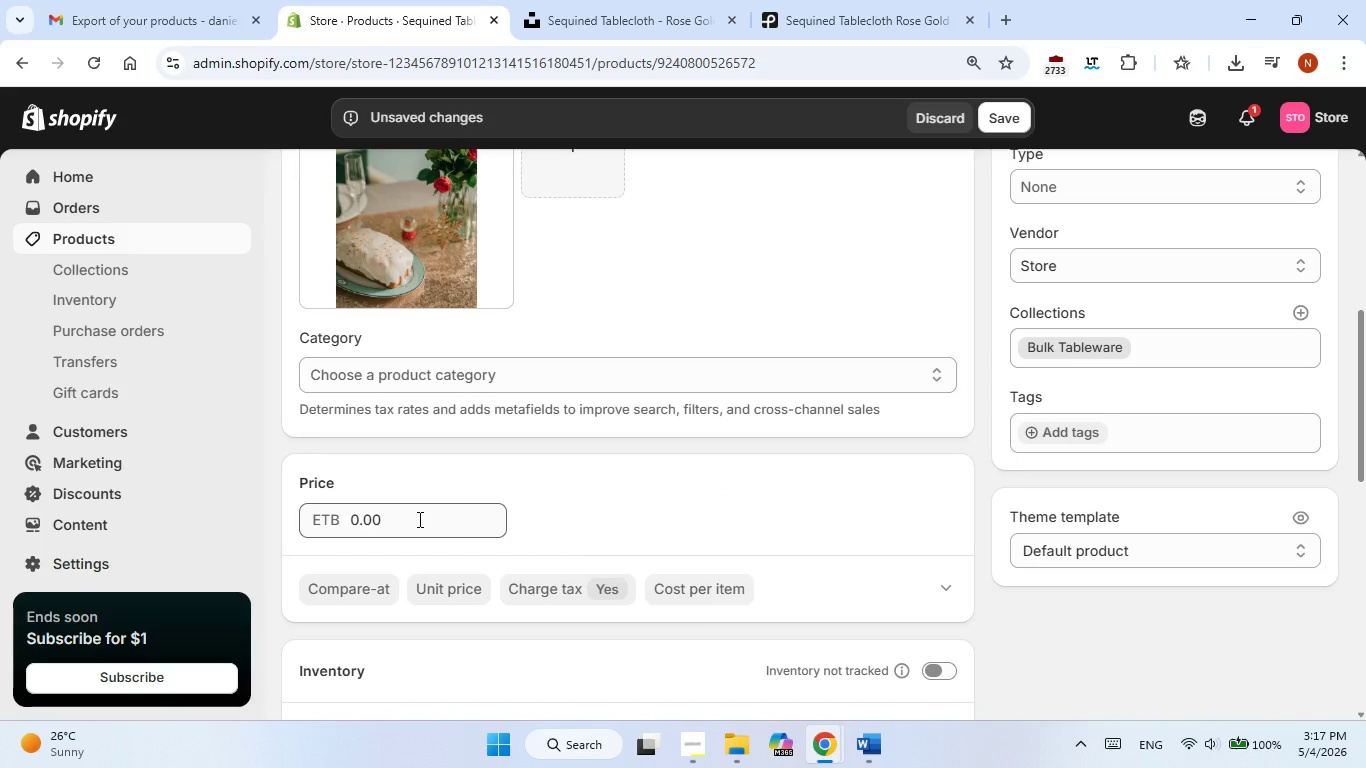 
left_click([418, 519])
 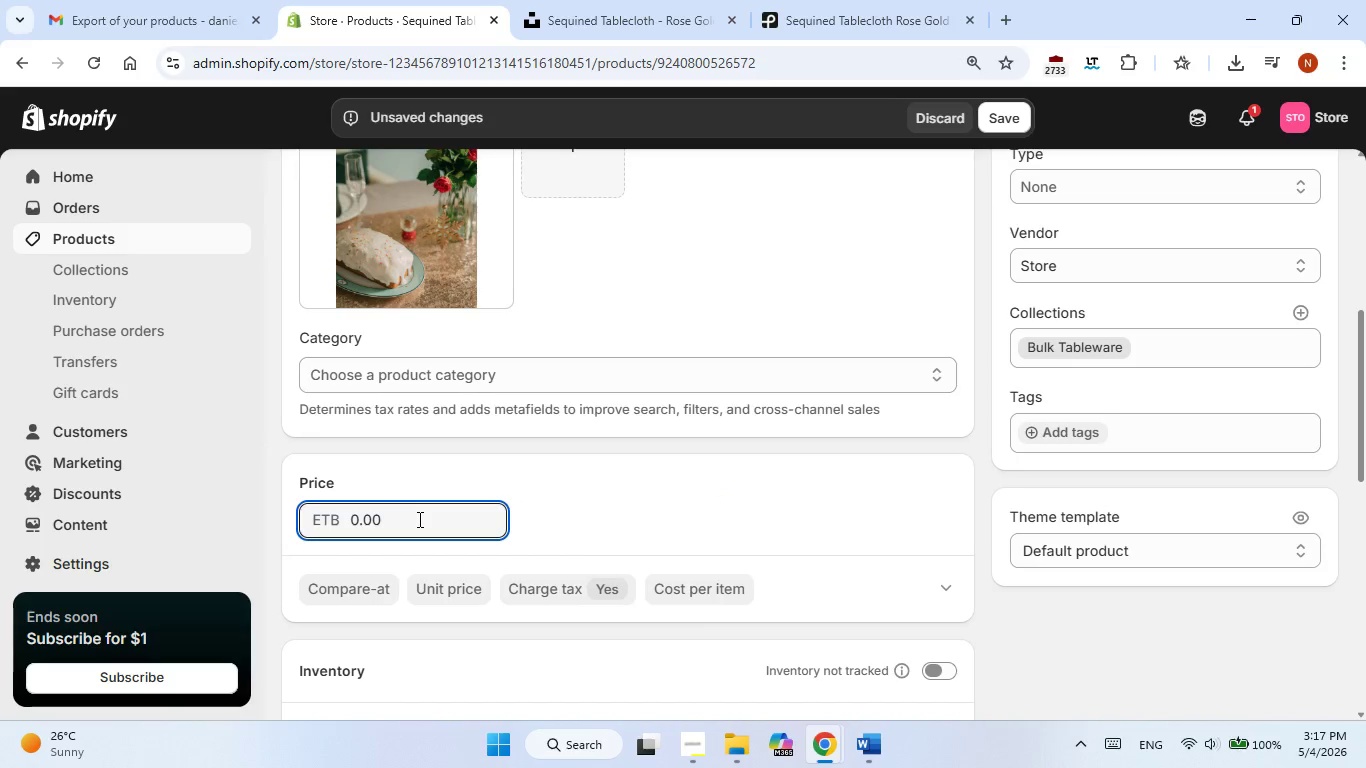 
scroll: coordinate [418, 519], scroll_direction: up, amount: 6.0
 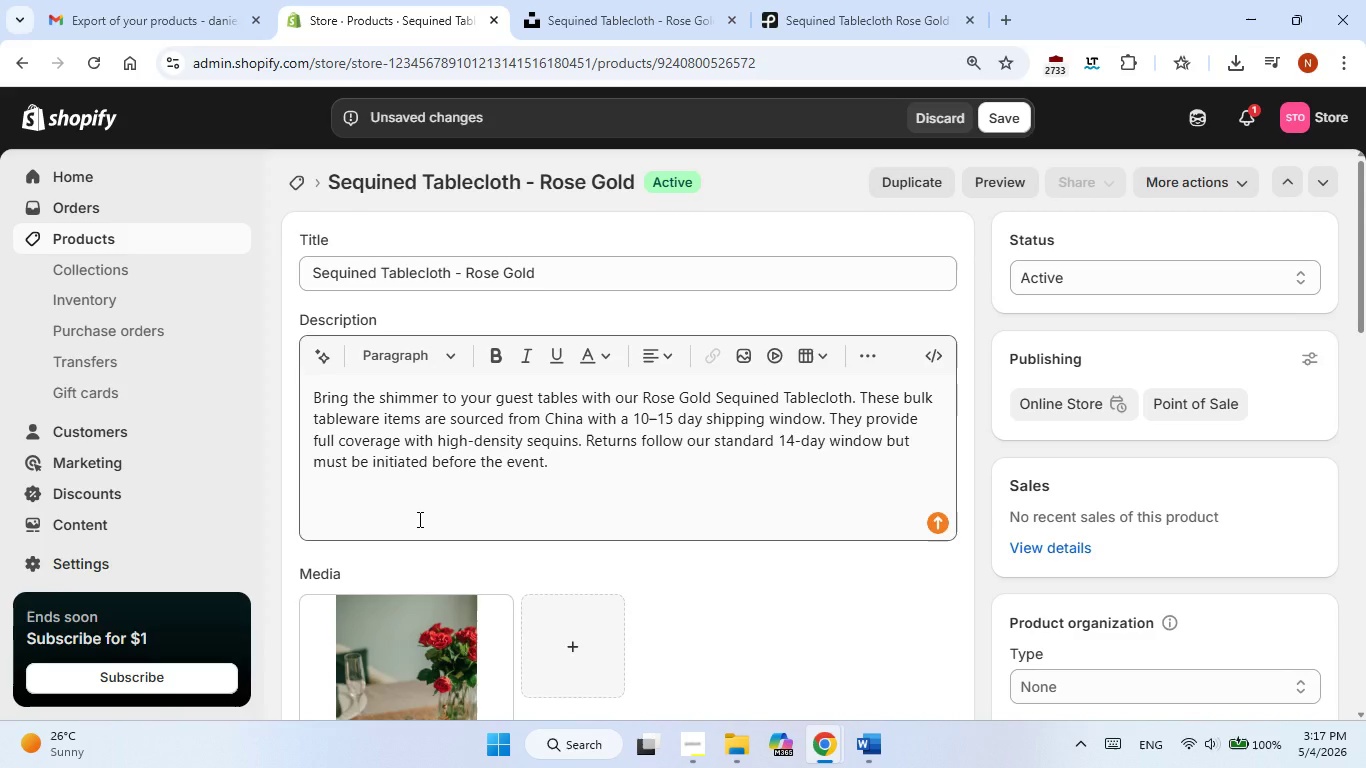 
scroll: coordinate [418, 519], scroll_direction: down, amount: 4.0
 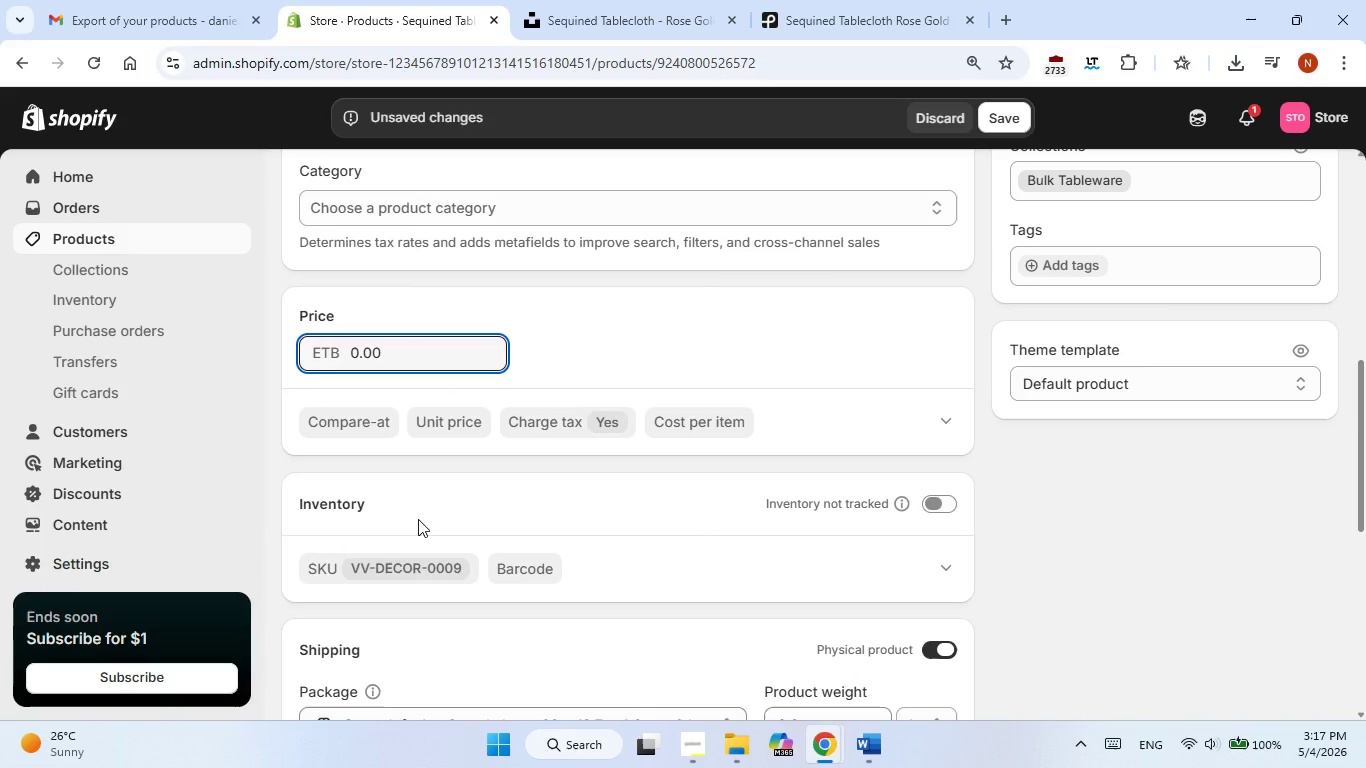 
key(Numpad4)
 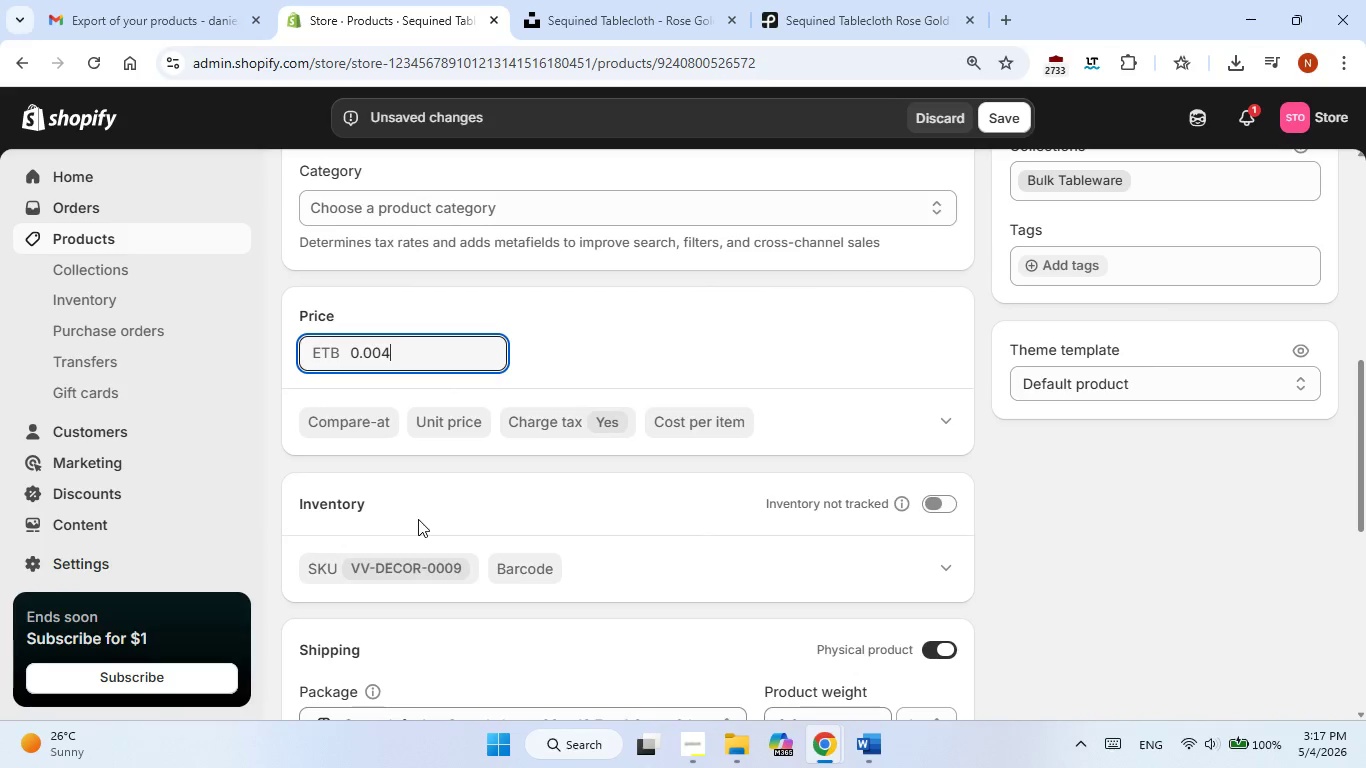 
key(Numpad5)
 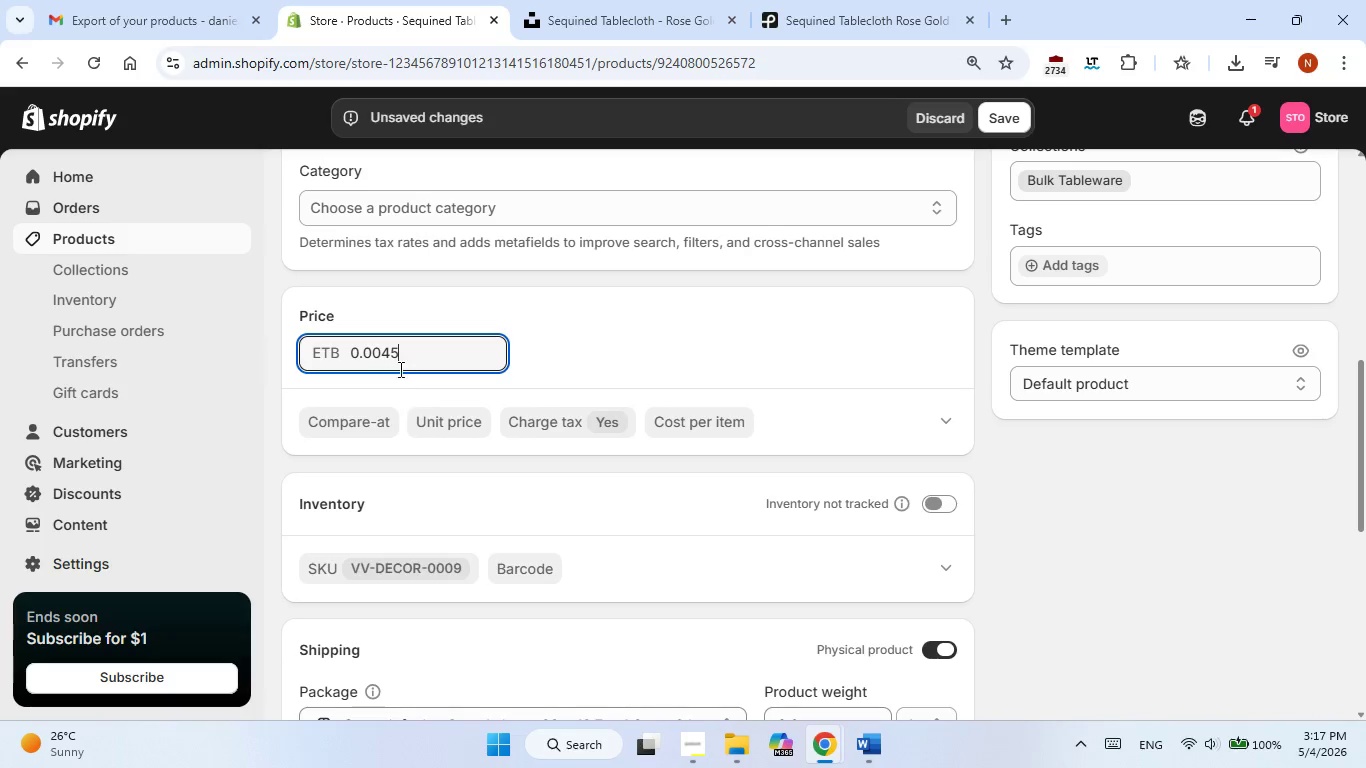 
left_click([384, 350])
 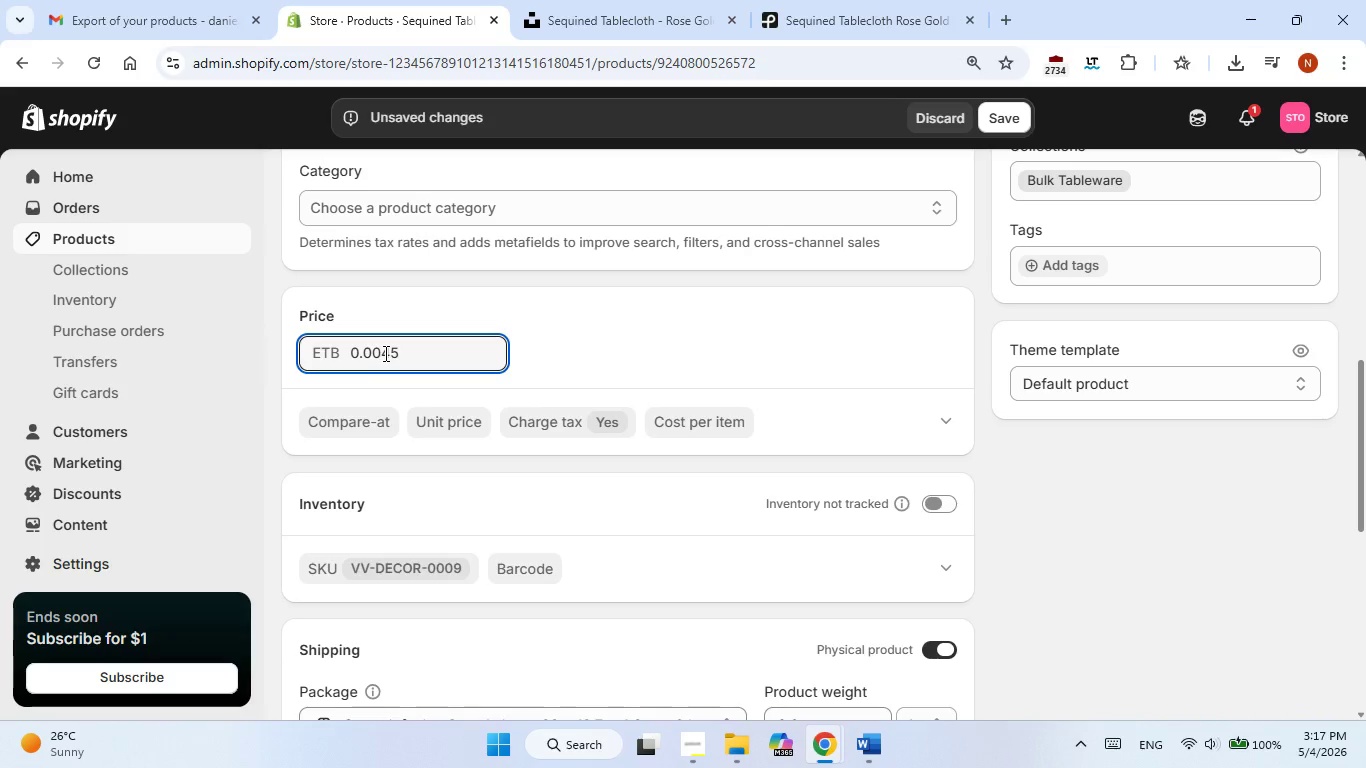 
hold_key(key=Backspace, duration=0.77)
 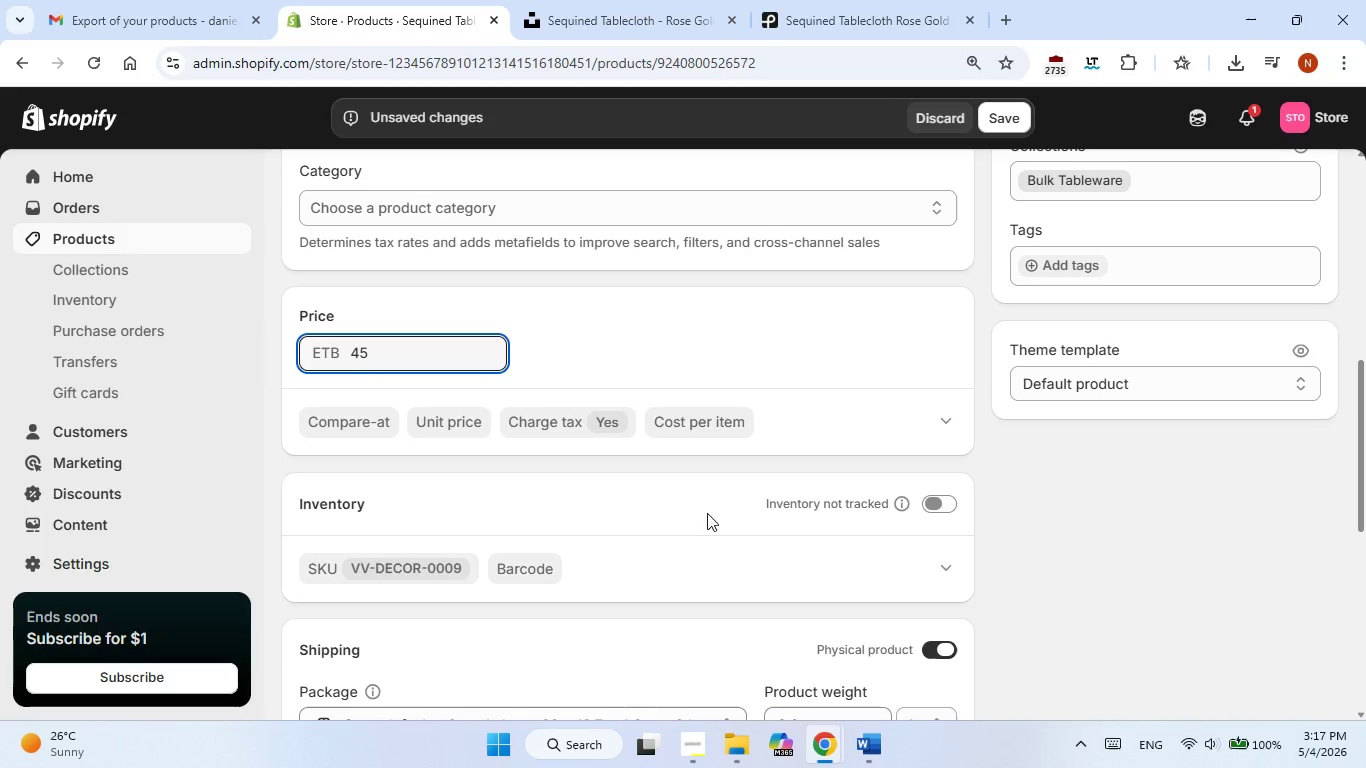 
scroll: coordinate [721, 524], scroll_direction: down, amount: 1.0
 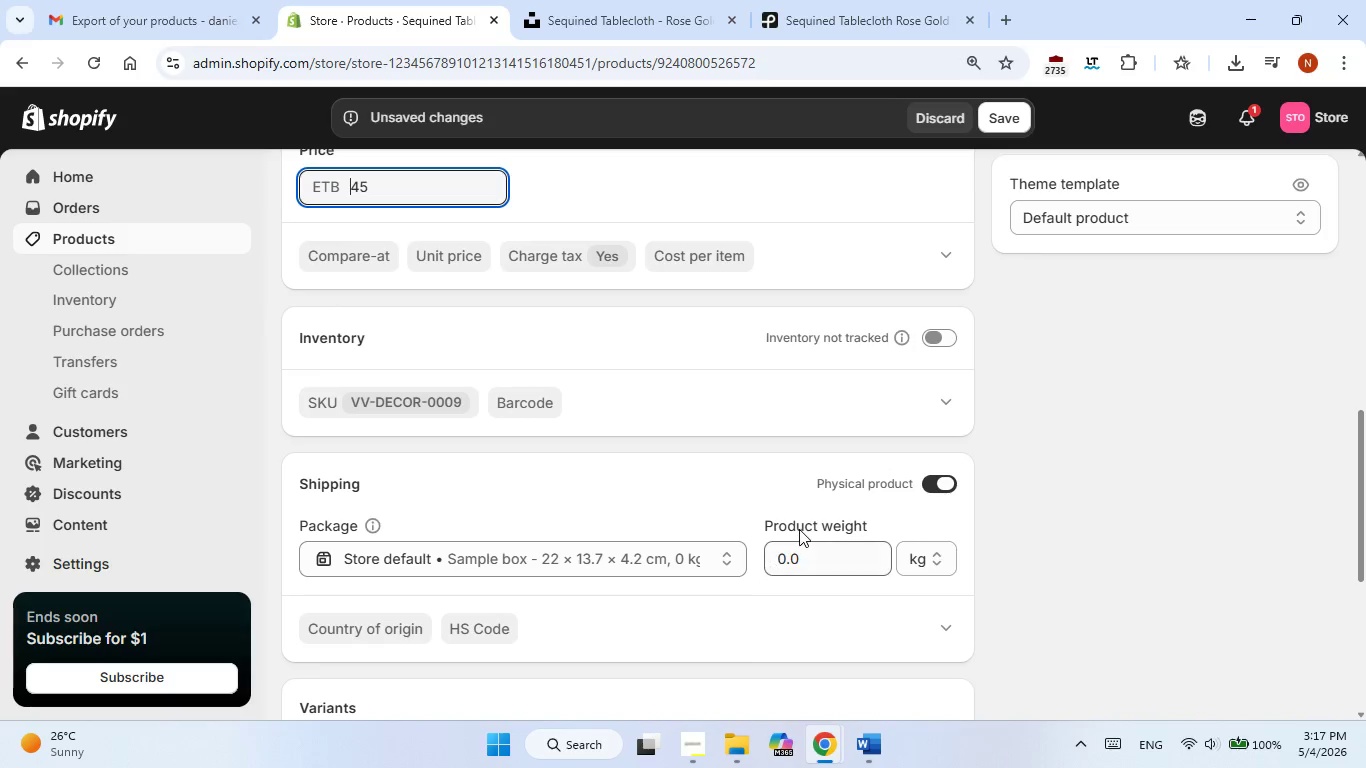 
left_click([799, 529])
 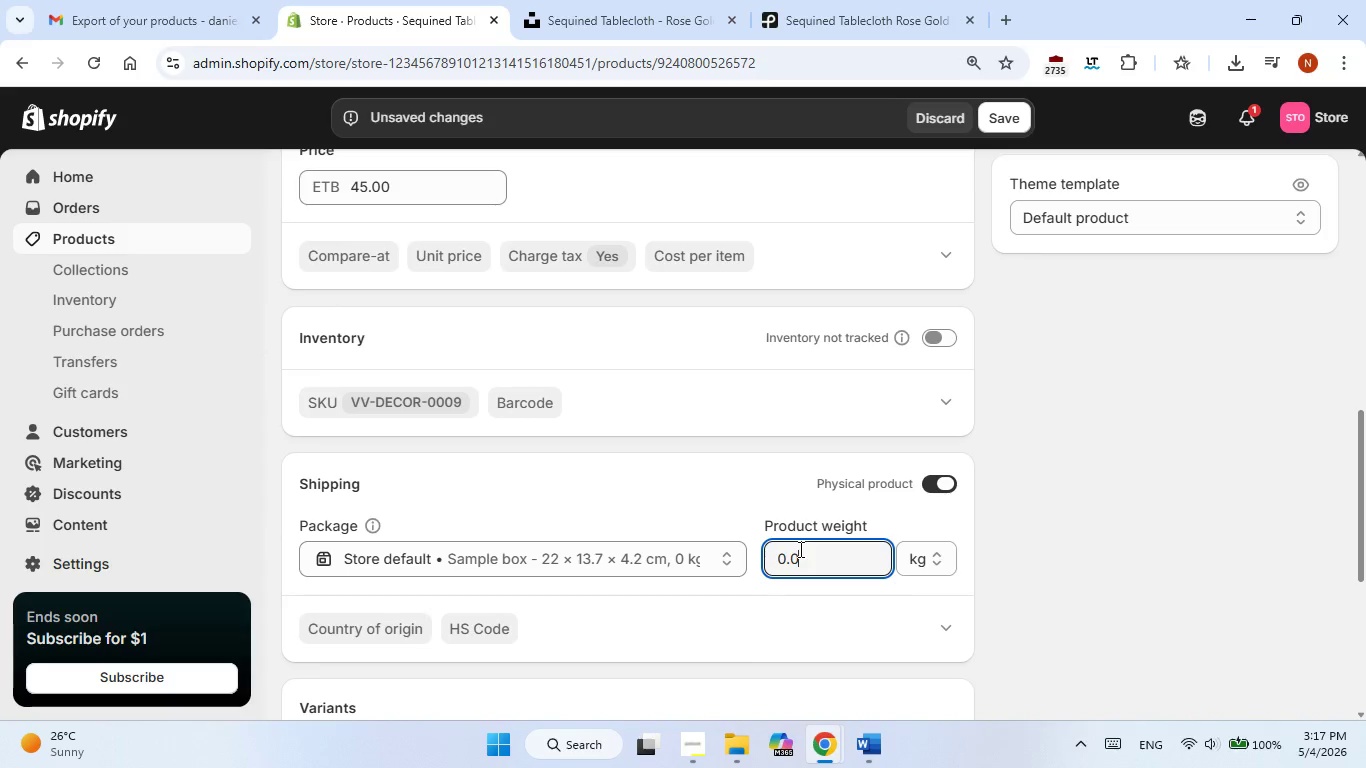 
triple_click([799, 549])
 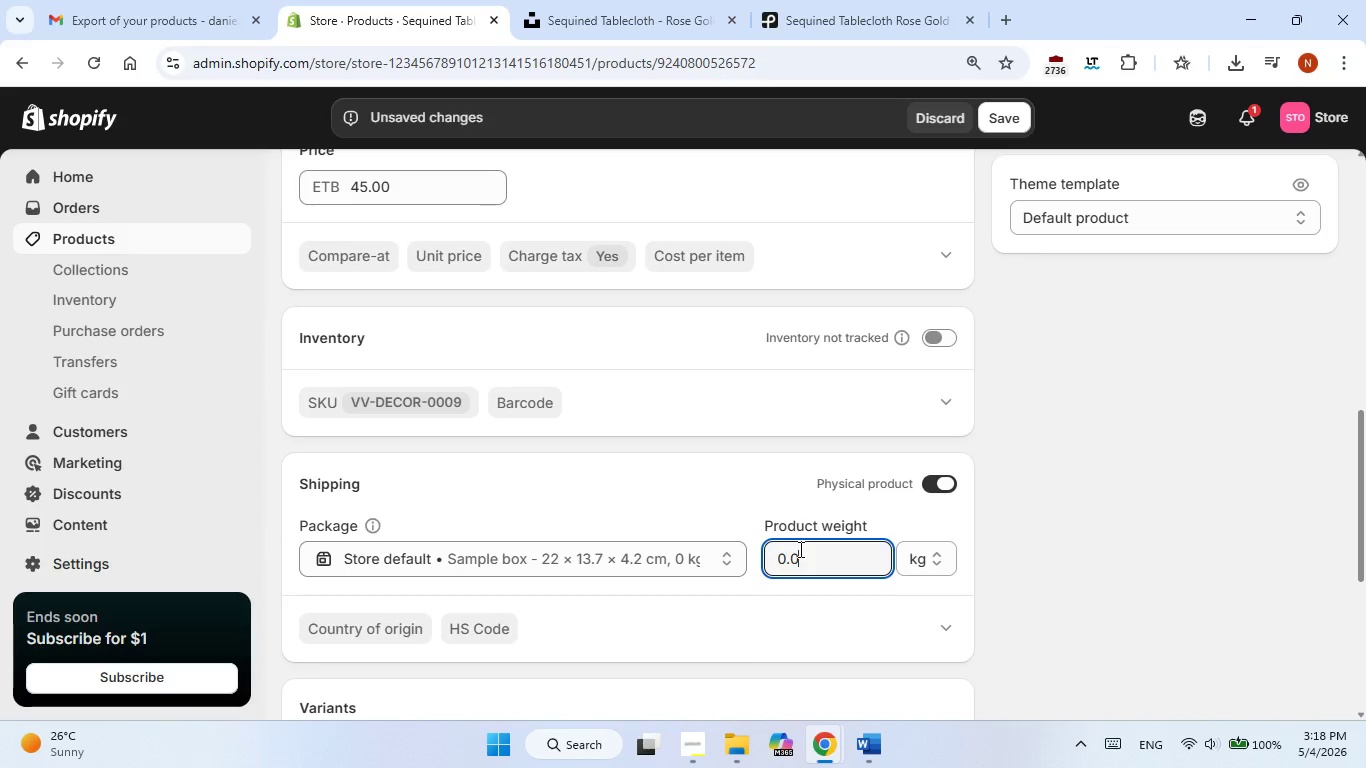 
key(Numpad4)
 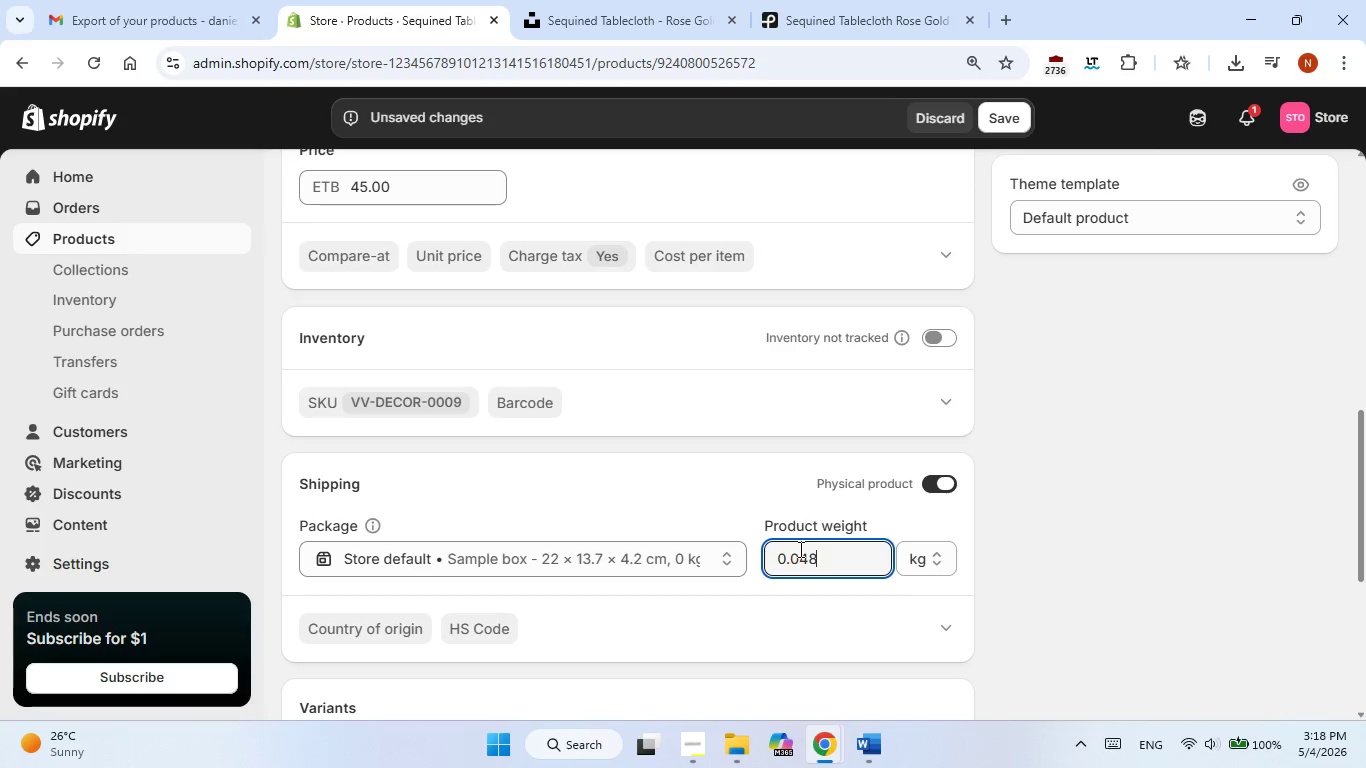 
key(Numpad8)
 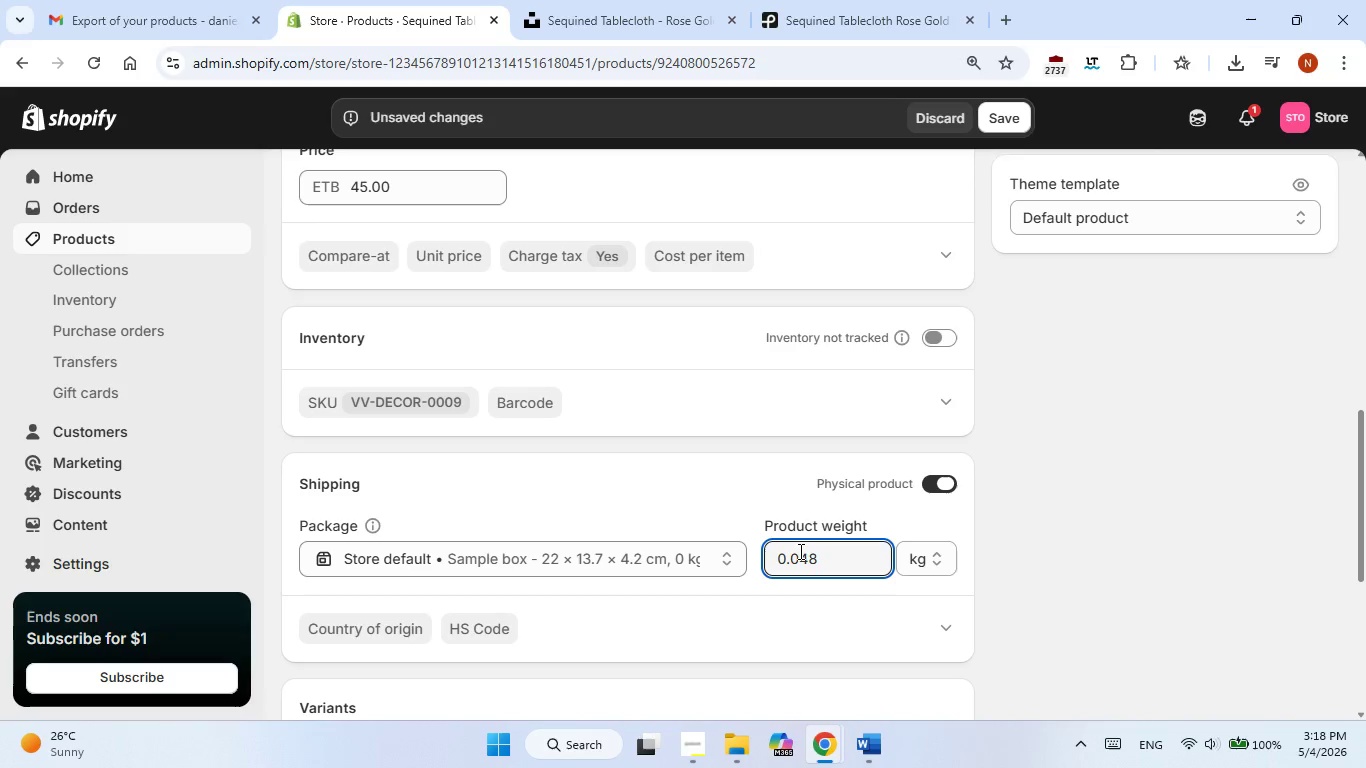 
left_click([799, 551])
 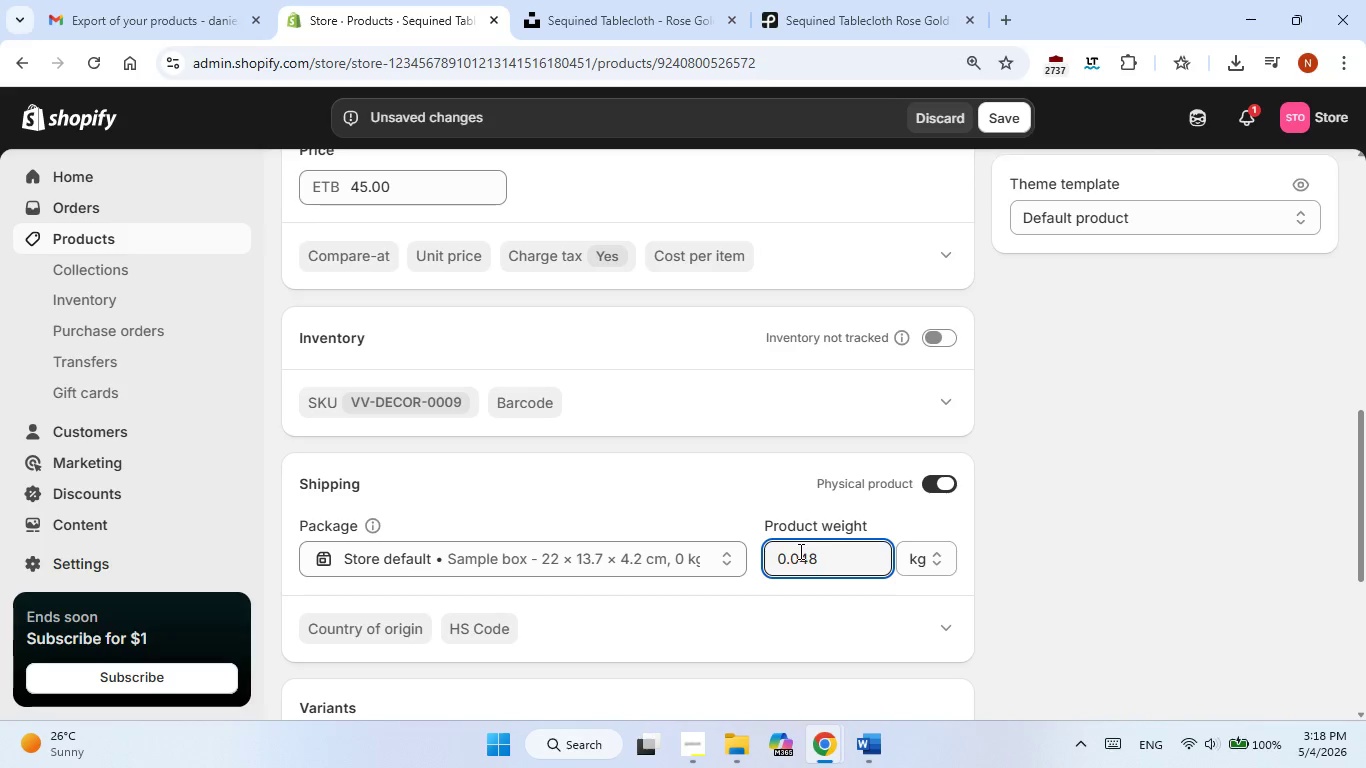 
key(Backspace)
 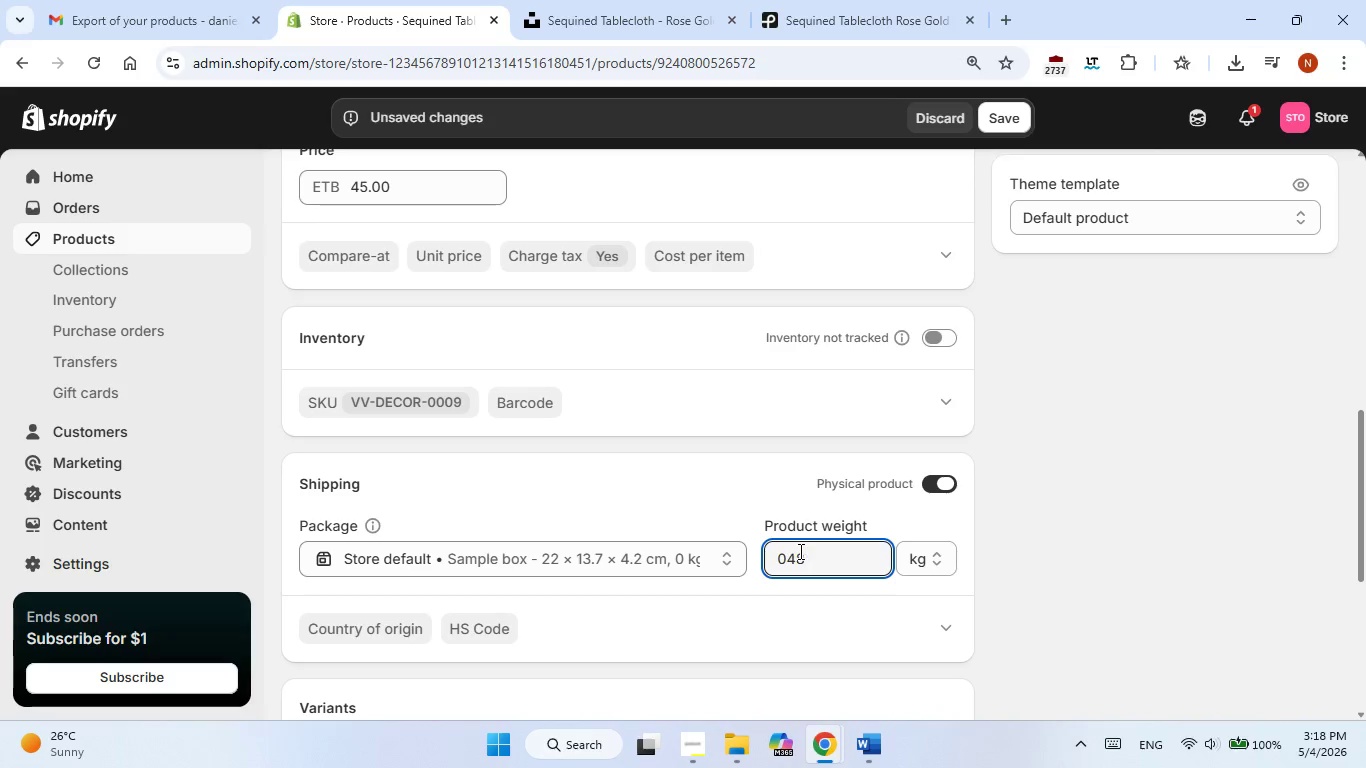 
key(Backspace)
 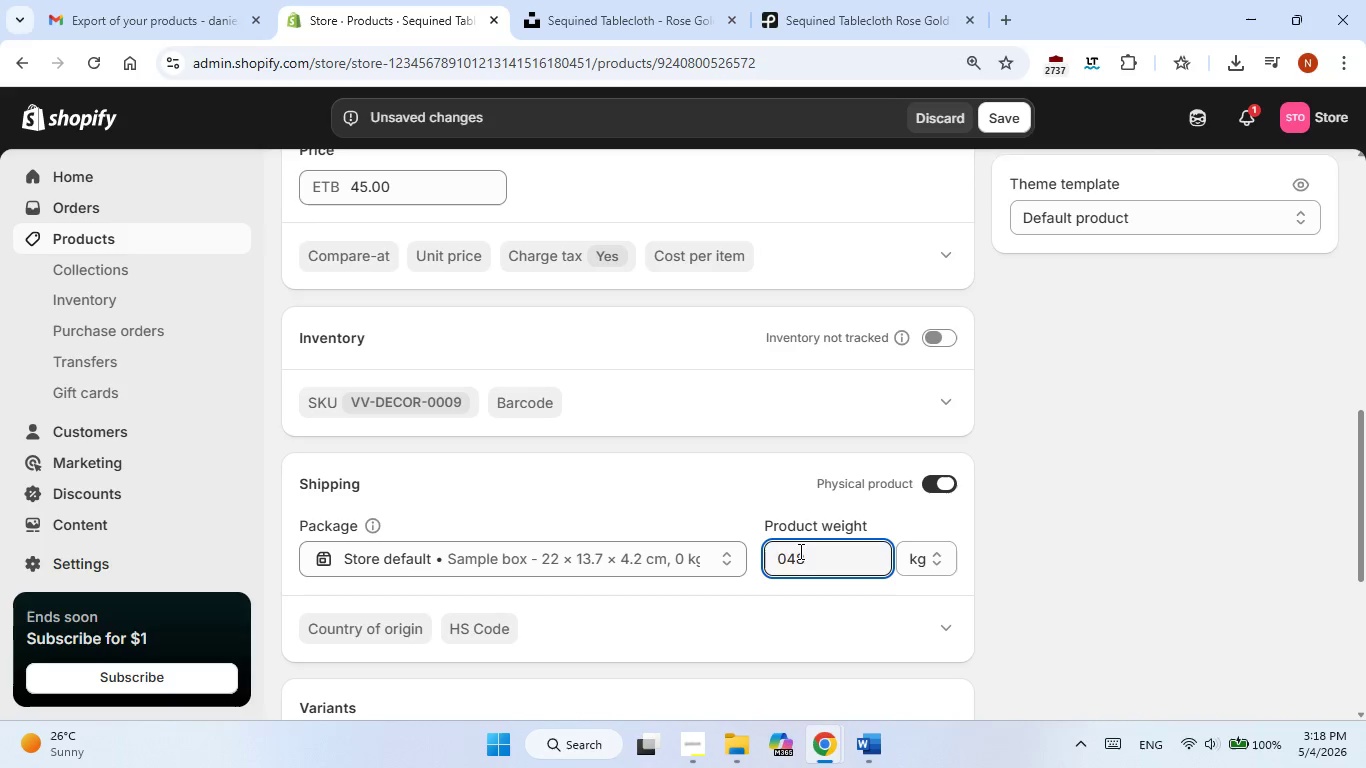 
key(Backspace)
 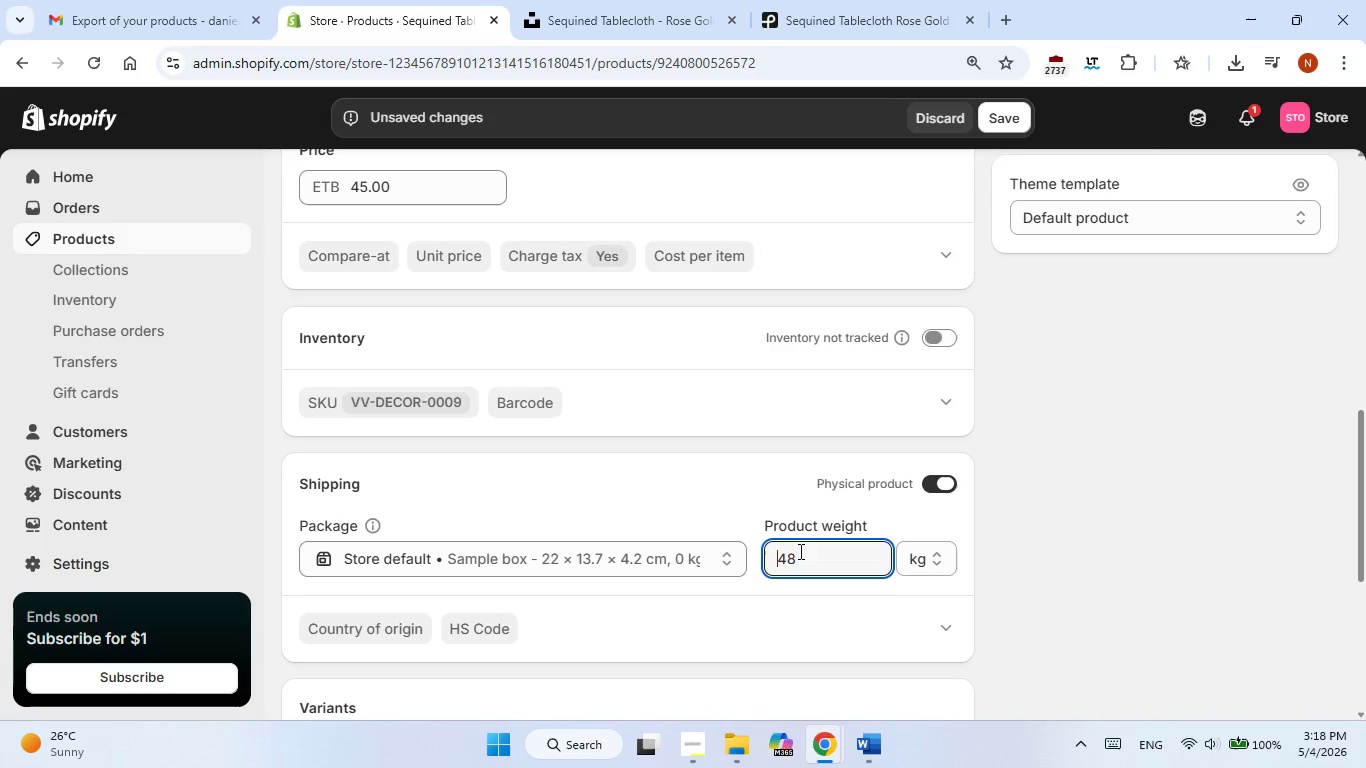 
key(Backspace)
 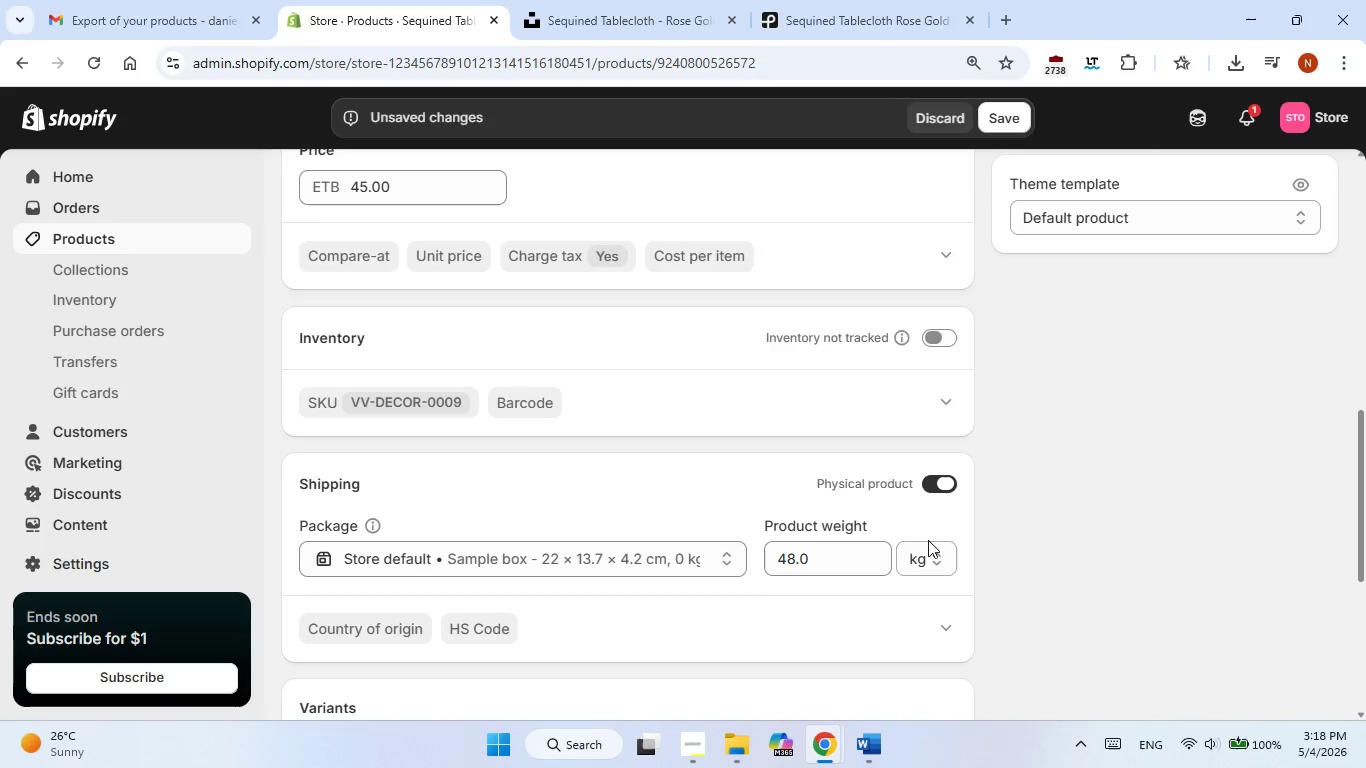 
double_click([933, 549])
 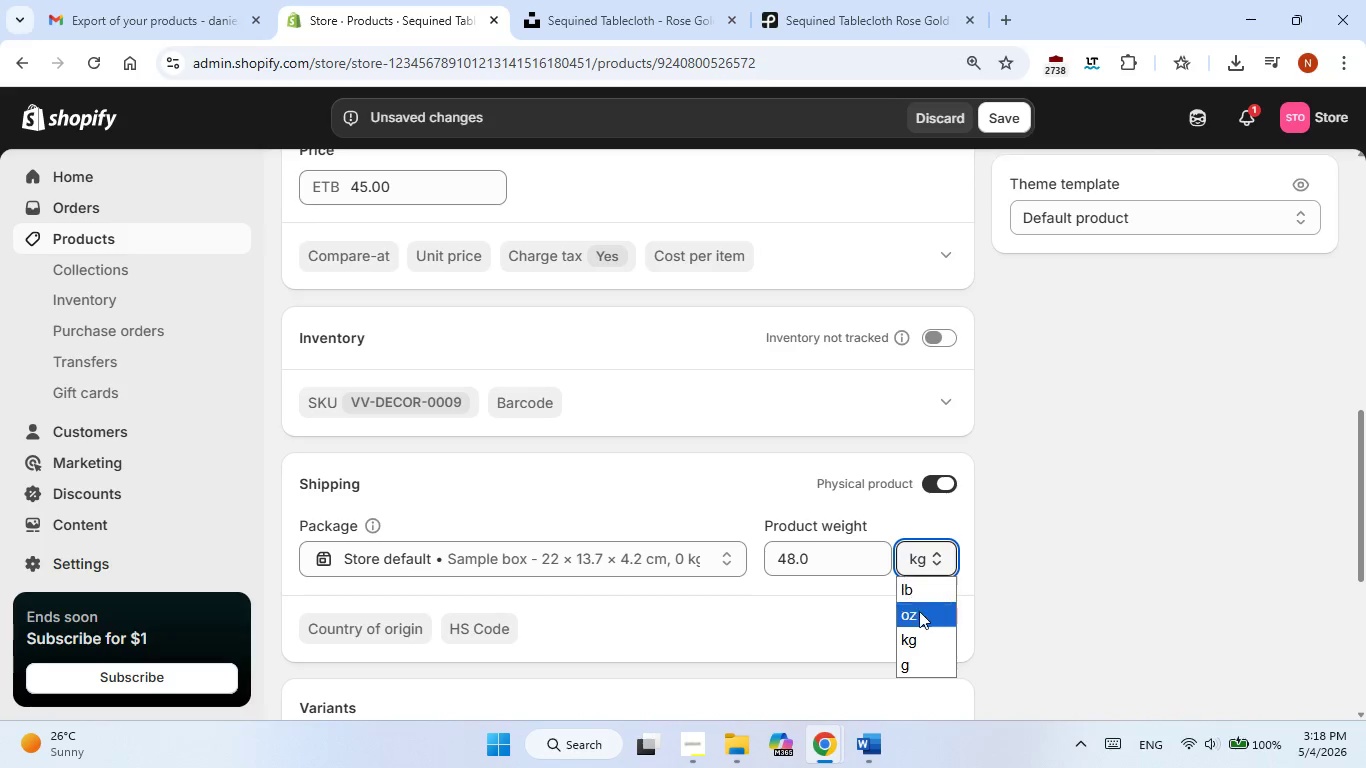 
left_click([917, 614])
 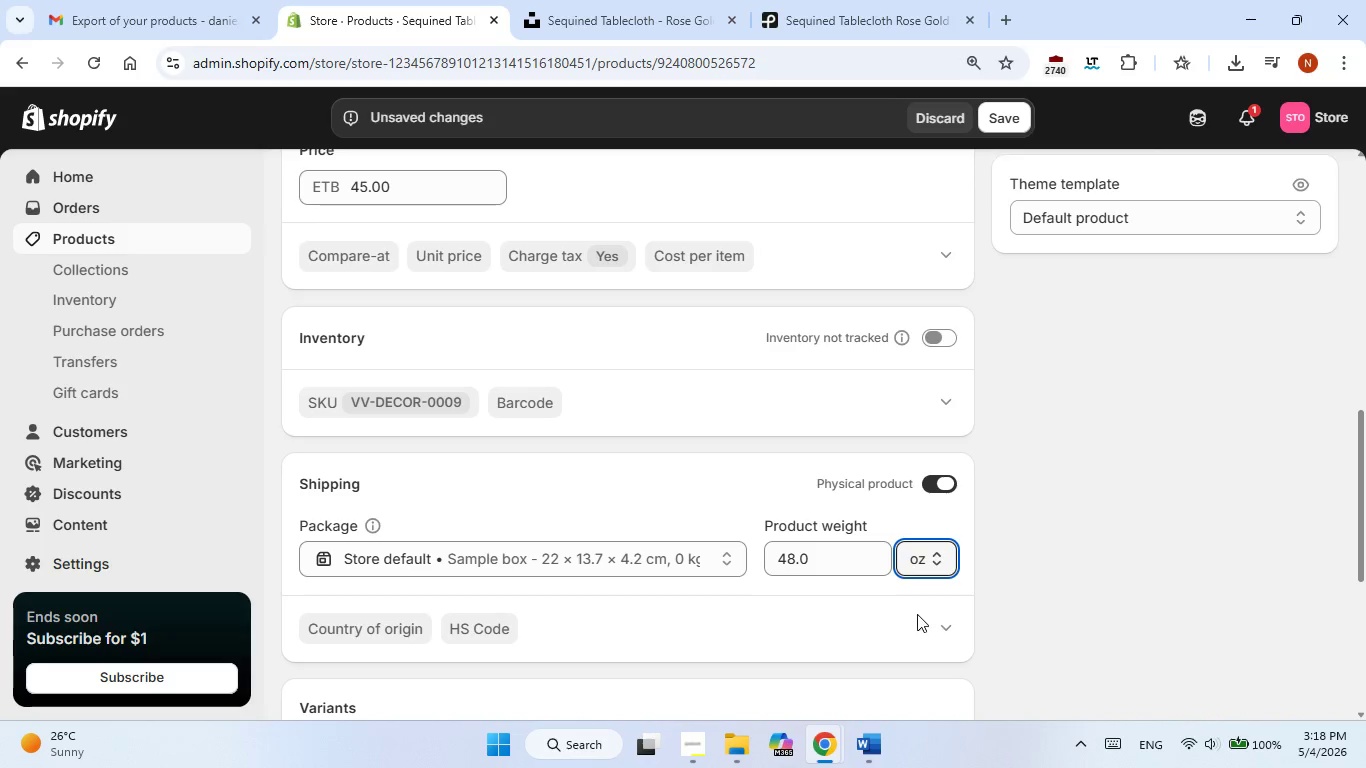 
left_click([1121, 561])
 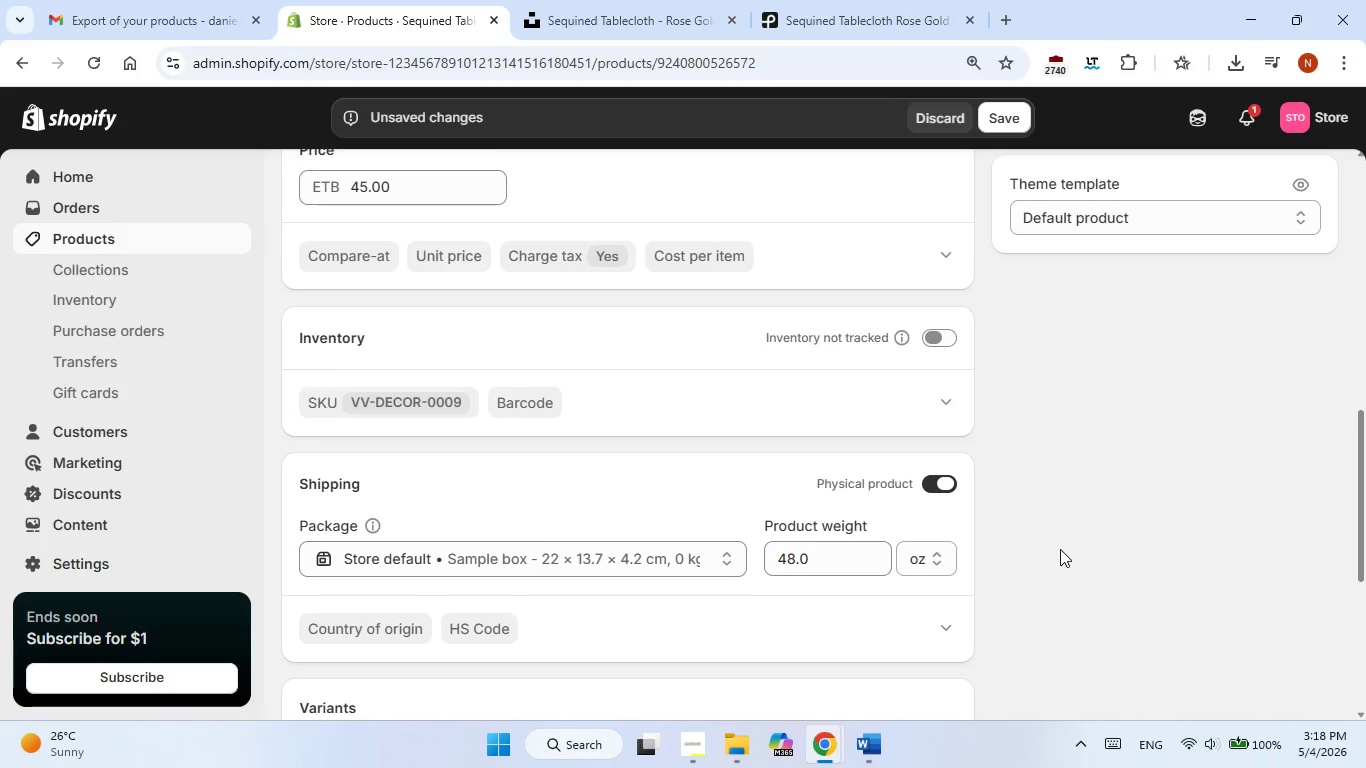 
scroll: coordinate [1057, 549], scroll_direction: down, amount: 2.0
 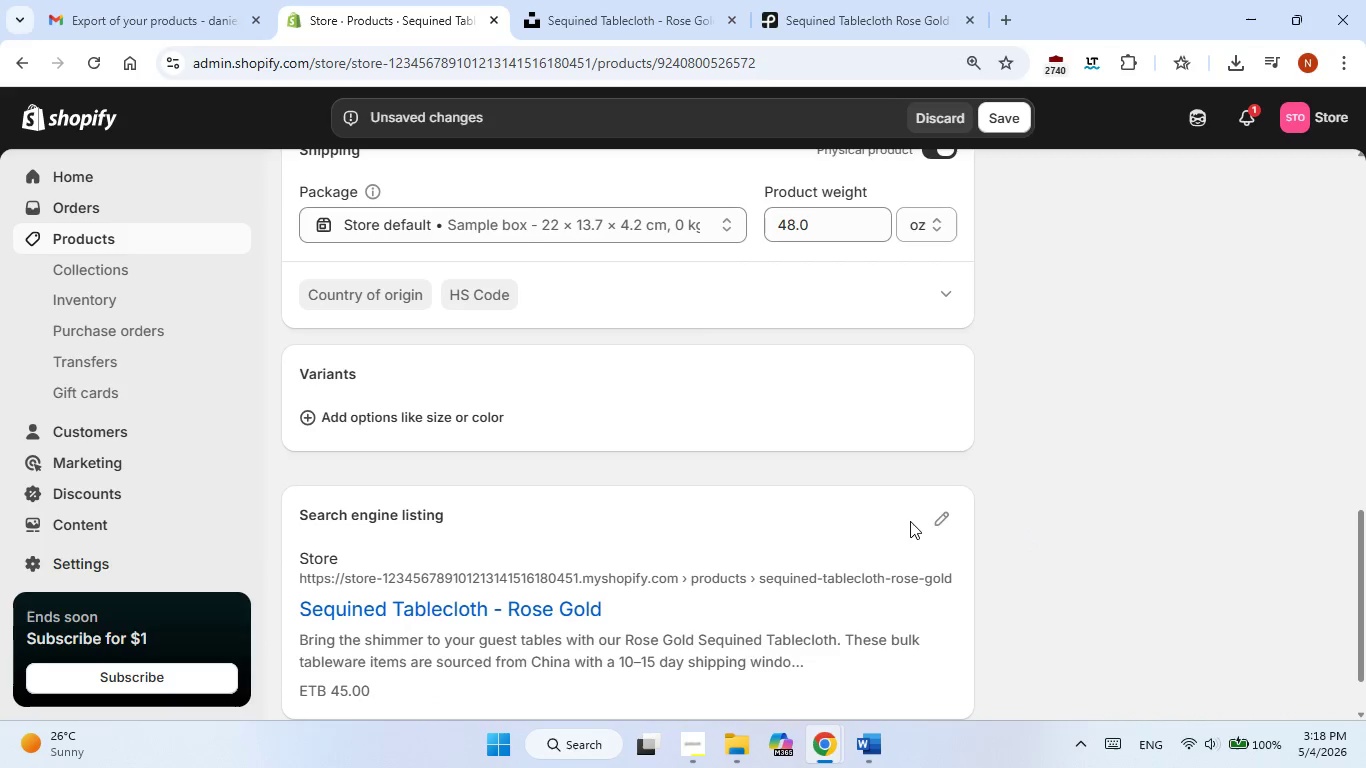 
left_click([951, 519])
 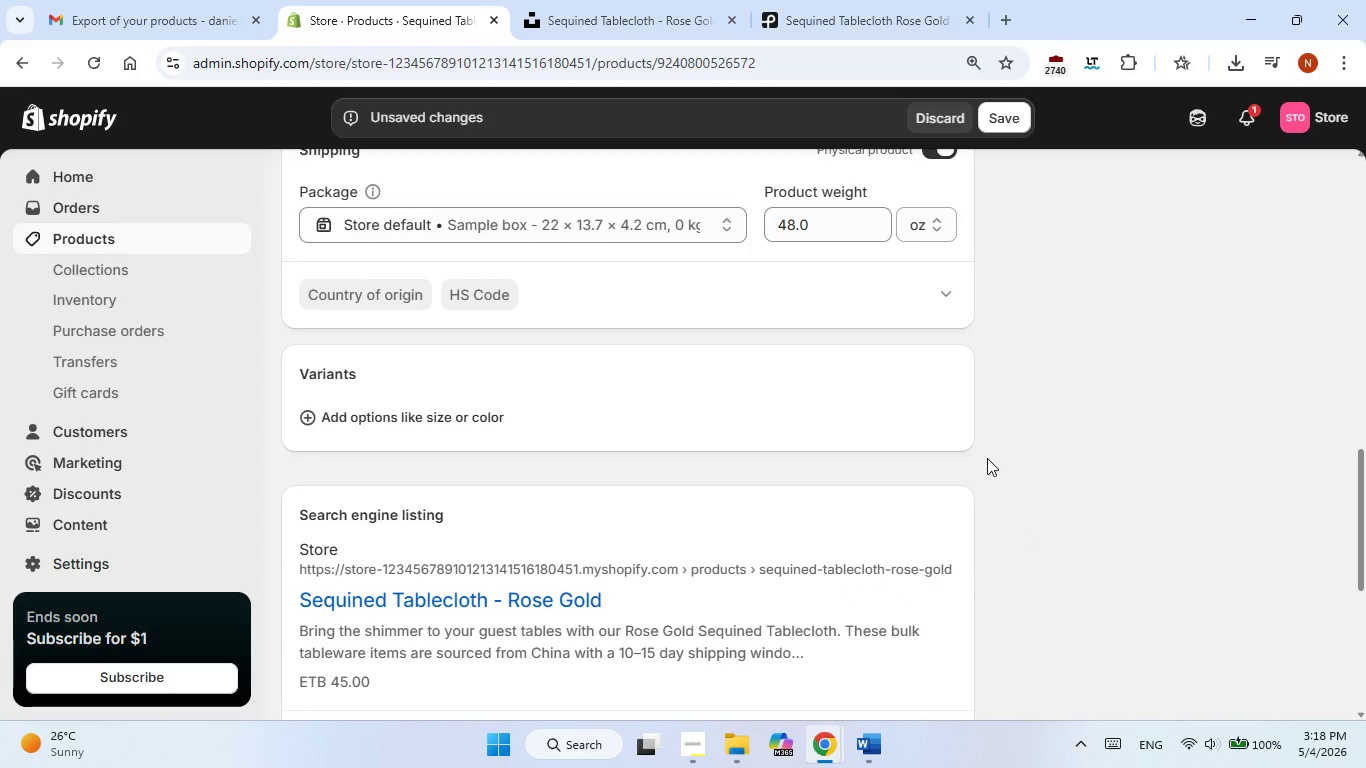 
scroll: coordinate [990, 448], scroll_direction: down, amount: 2.0
 